 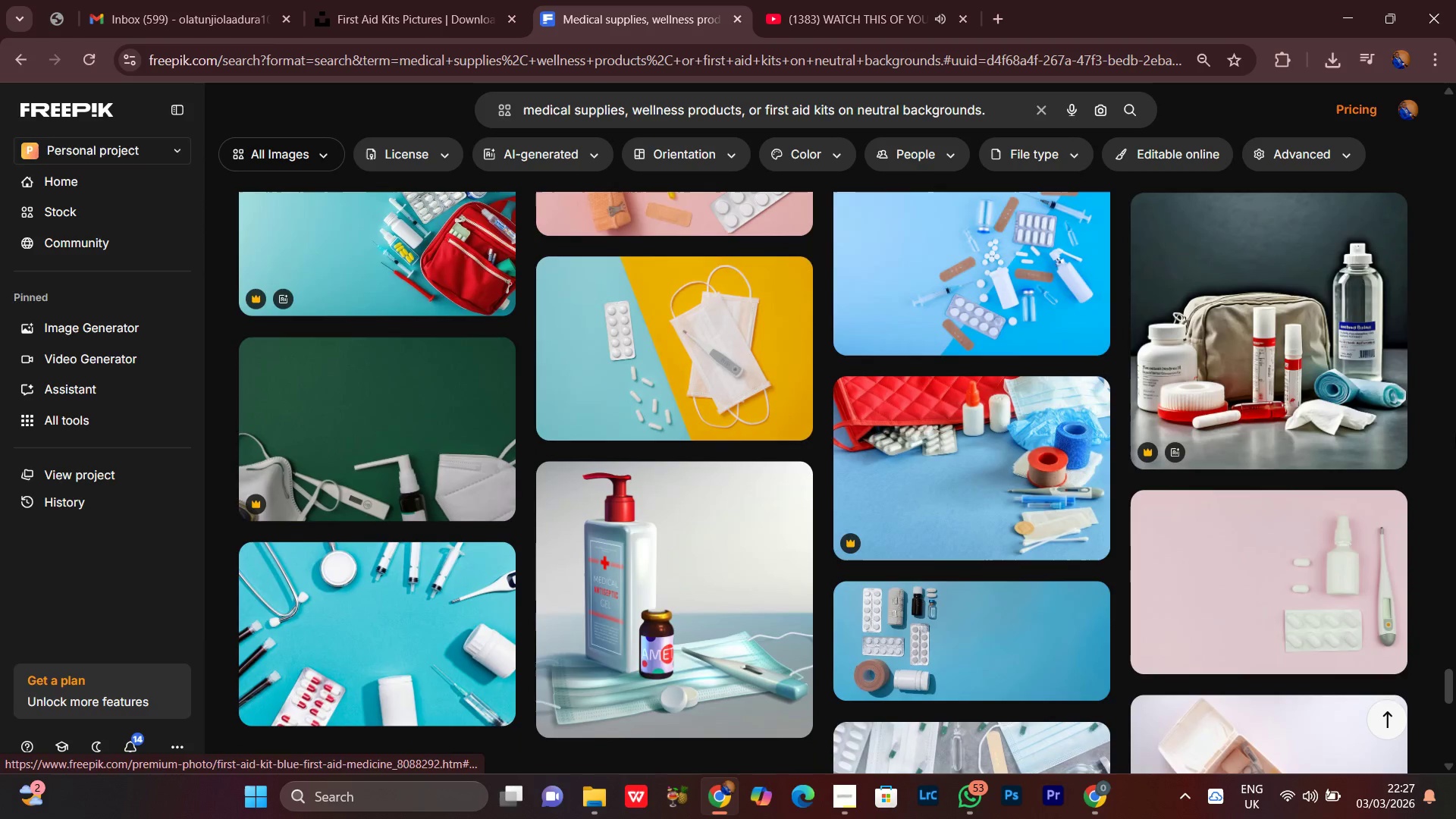 
scroll: coordinate [1455, 433], scroll_direction: down, amount: 2.0
 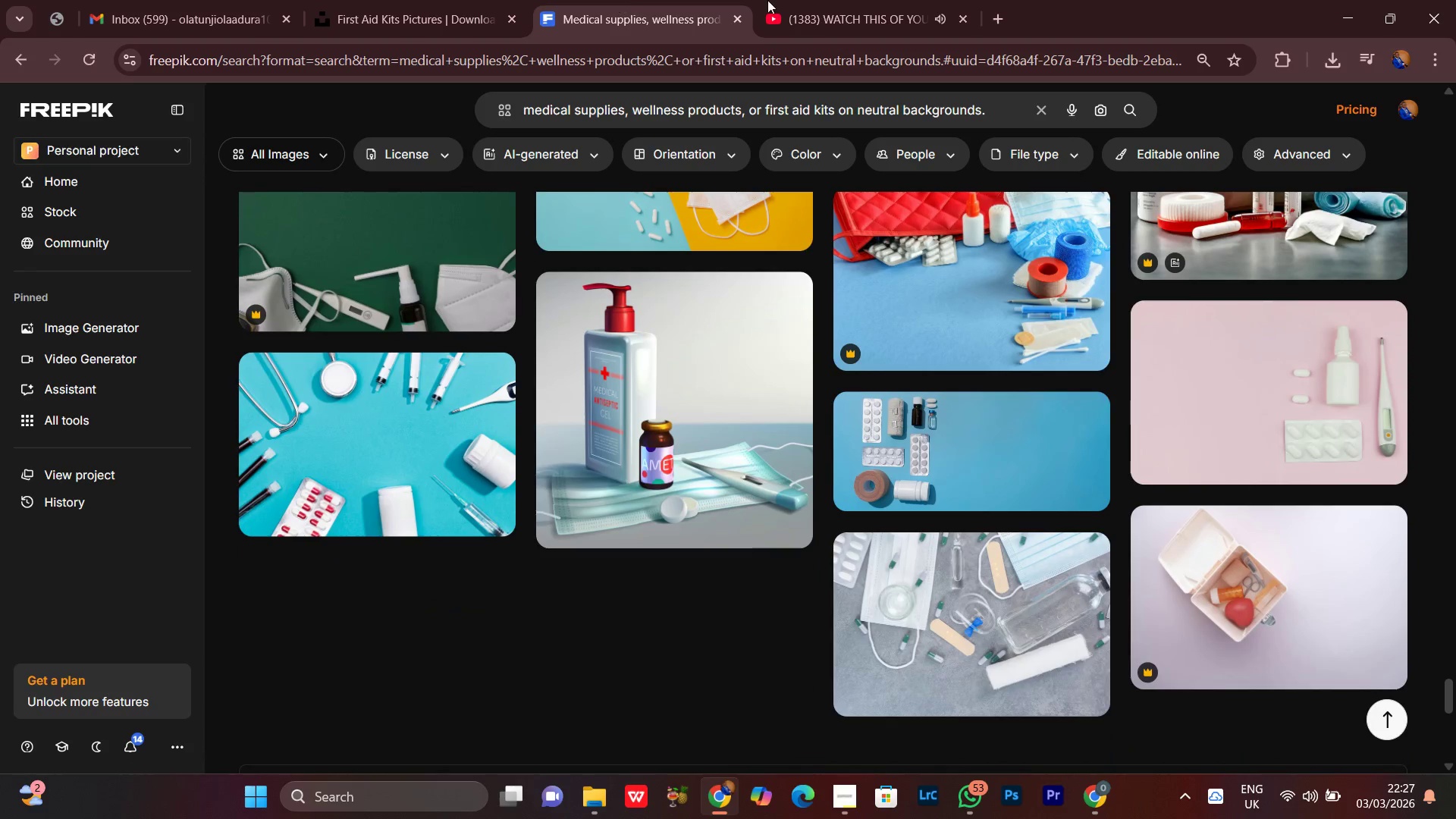 
left_click([780, 0])
 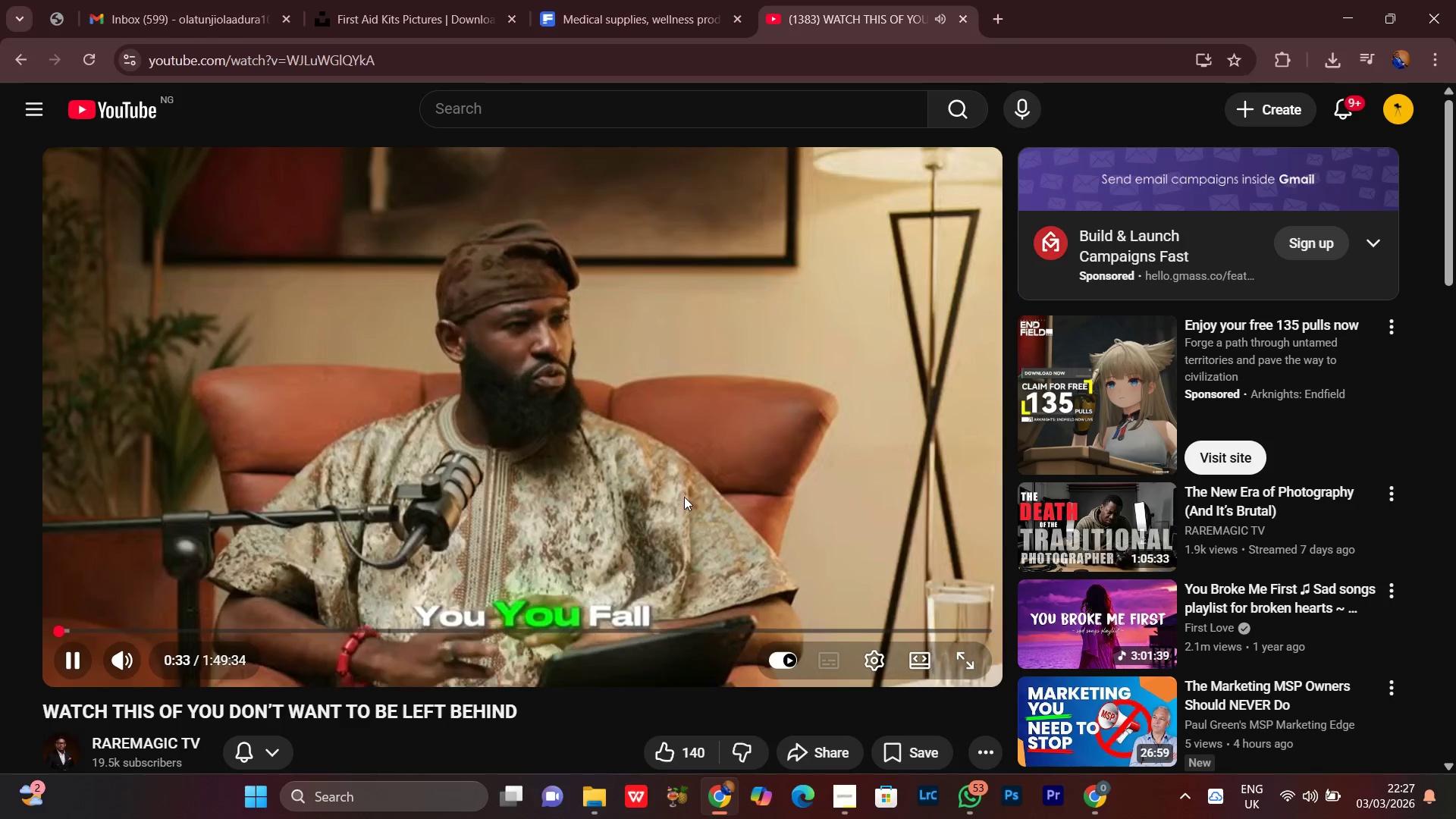 
left_click([614, 0])
 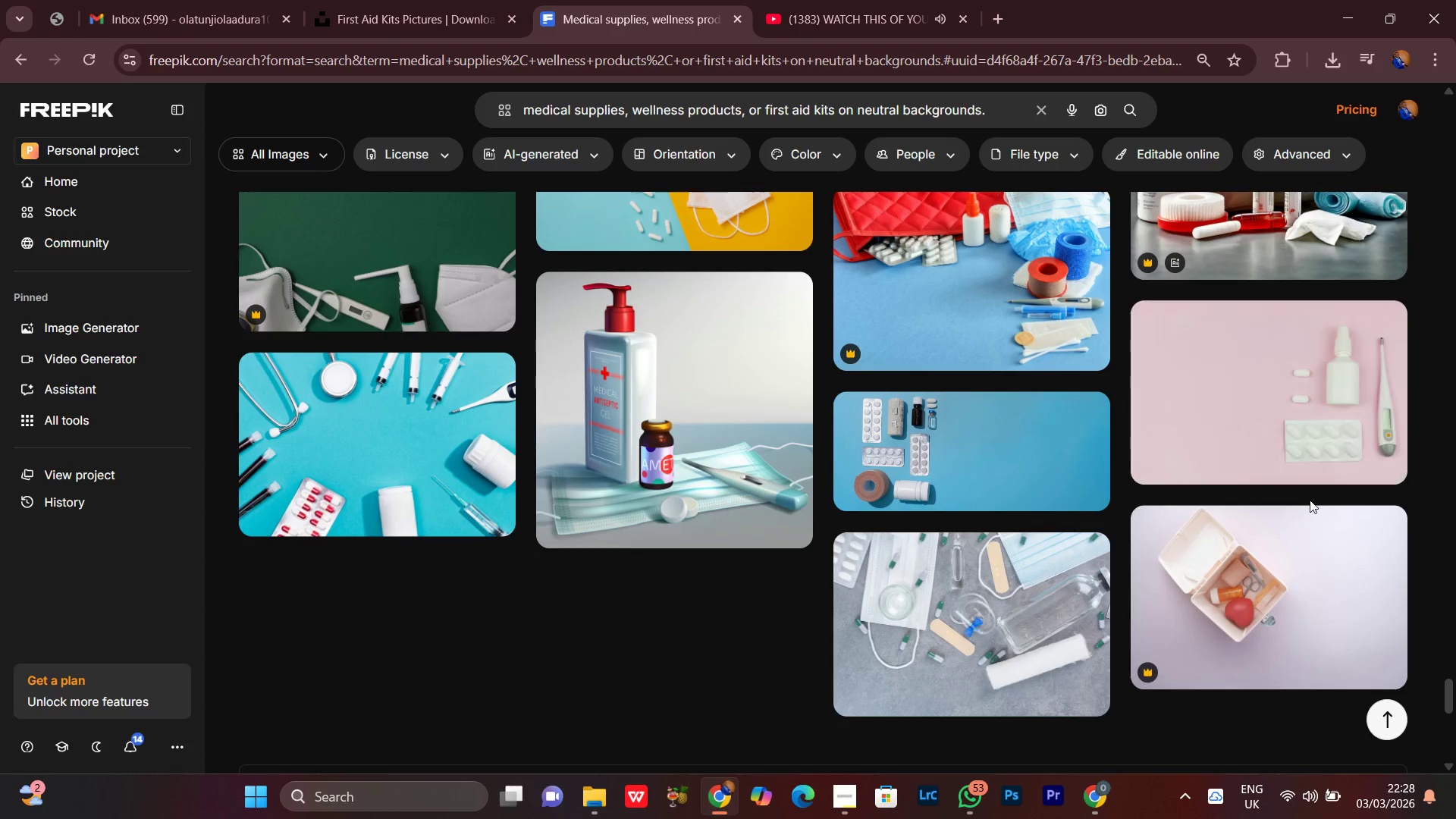 
scroll: coordinate [780, 554], scroll_direction: up, amount: 4.0
 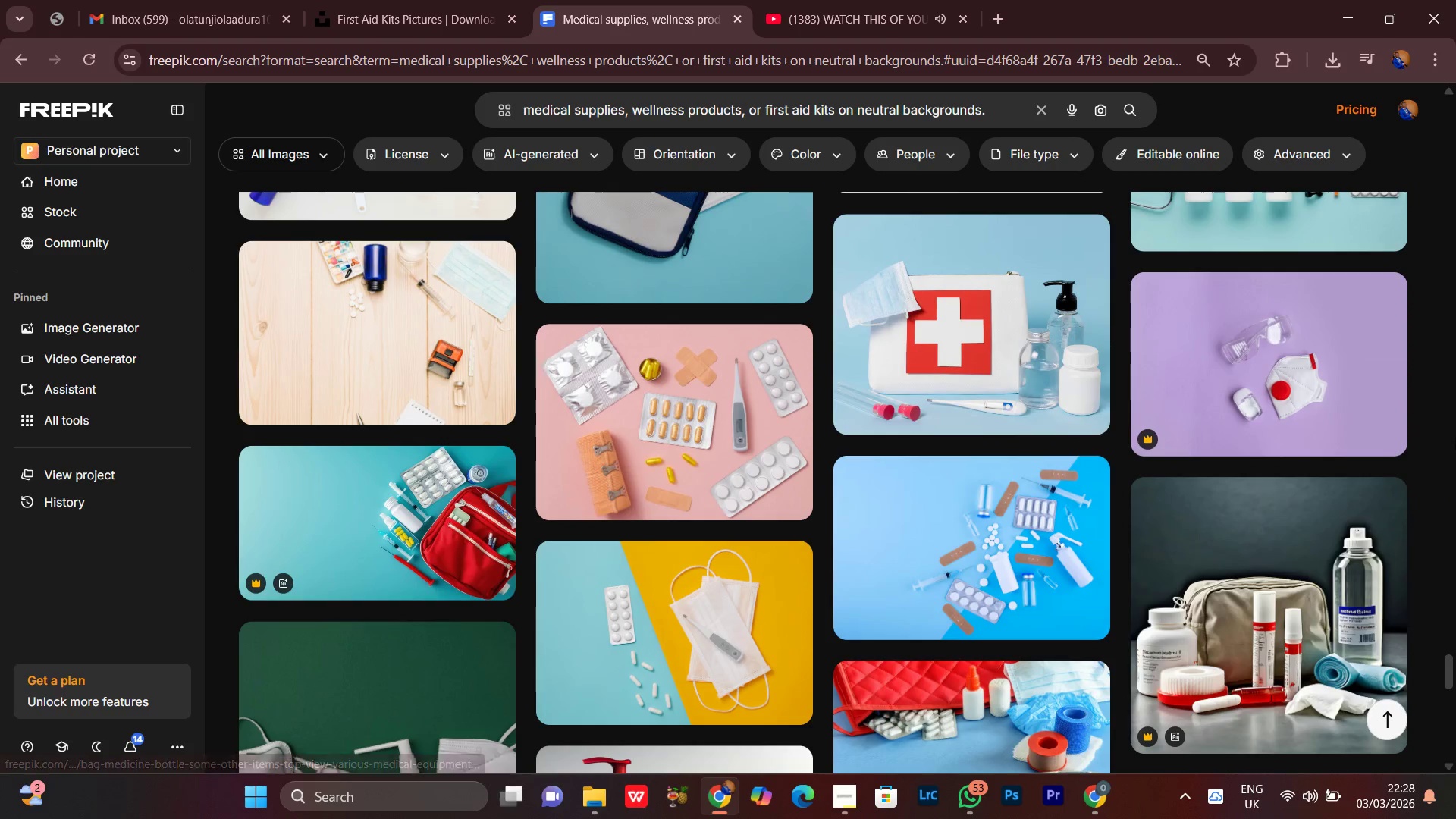 
scroll: coordinate [1454, 428], scroll_direction: none, amount: 0.0
 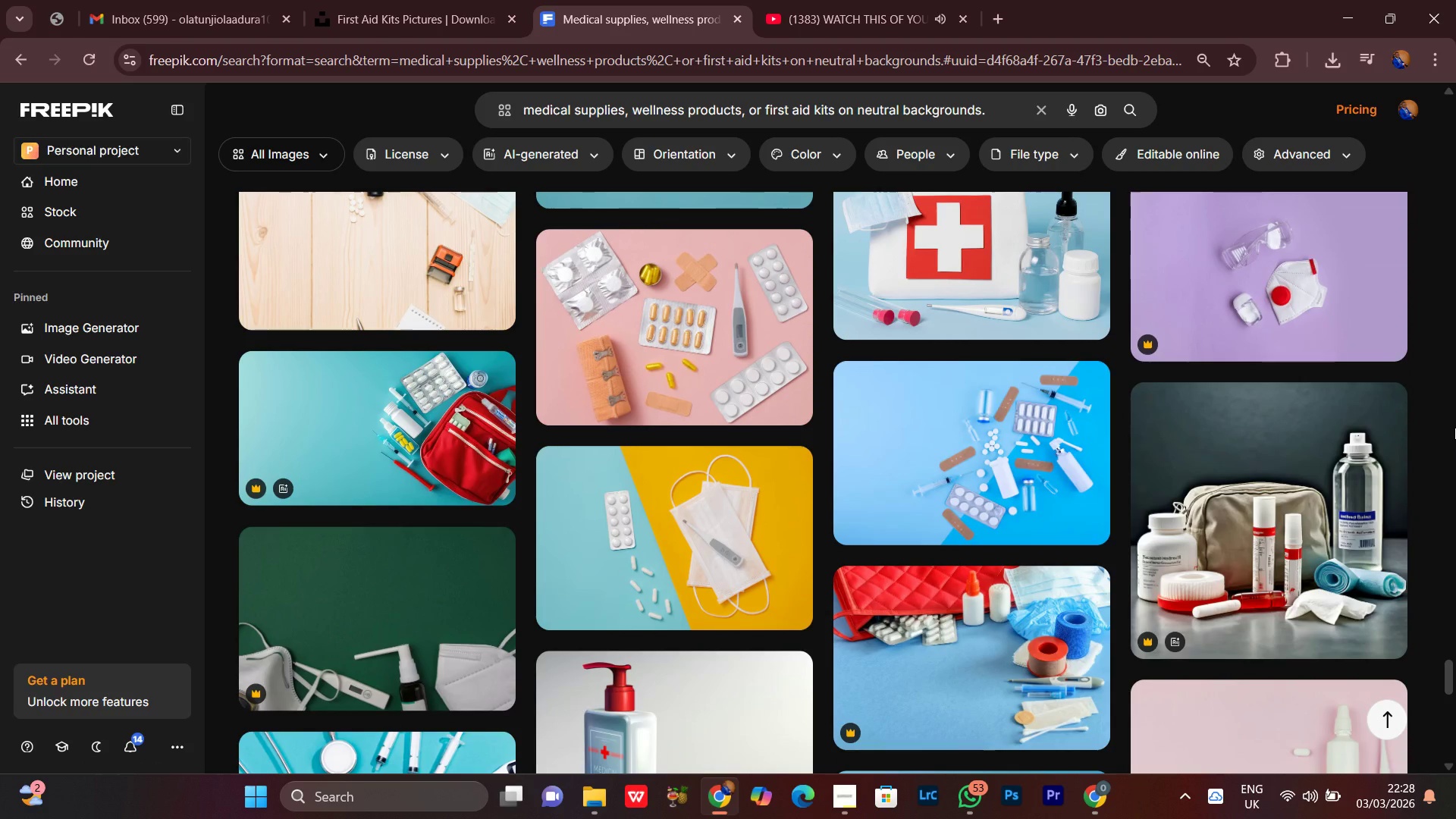 
scroll: coordinate [1451, 425], scroll_direction: down, amount: 10.0
 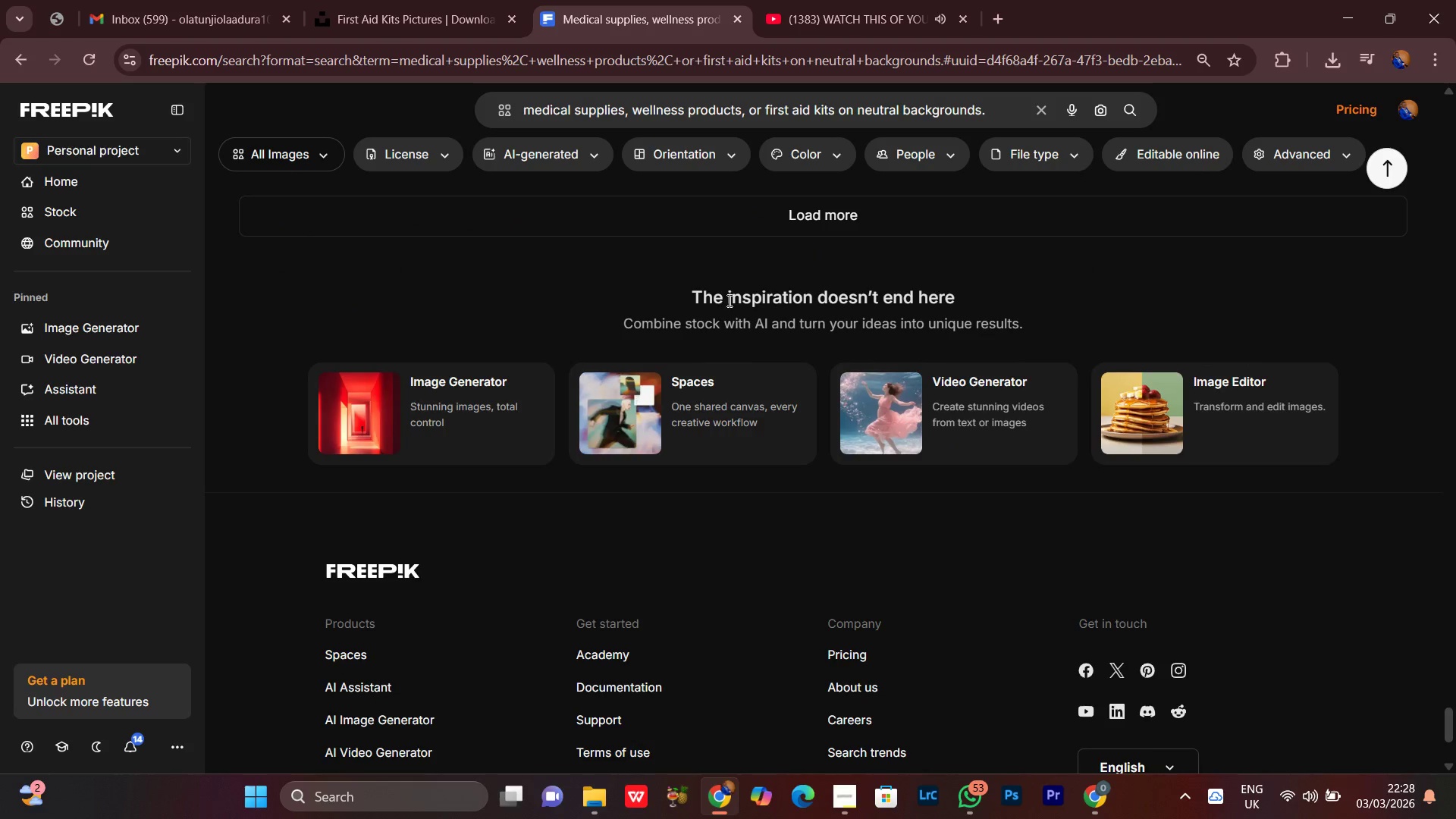 
scroll: coordinate [711, 522], scroll_direction: up, amount: 9.0
 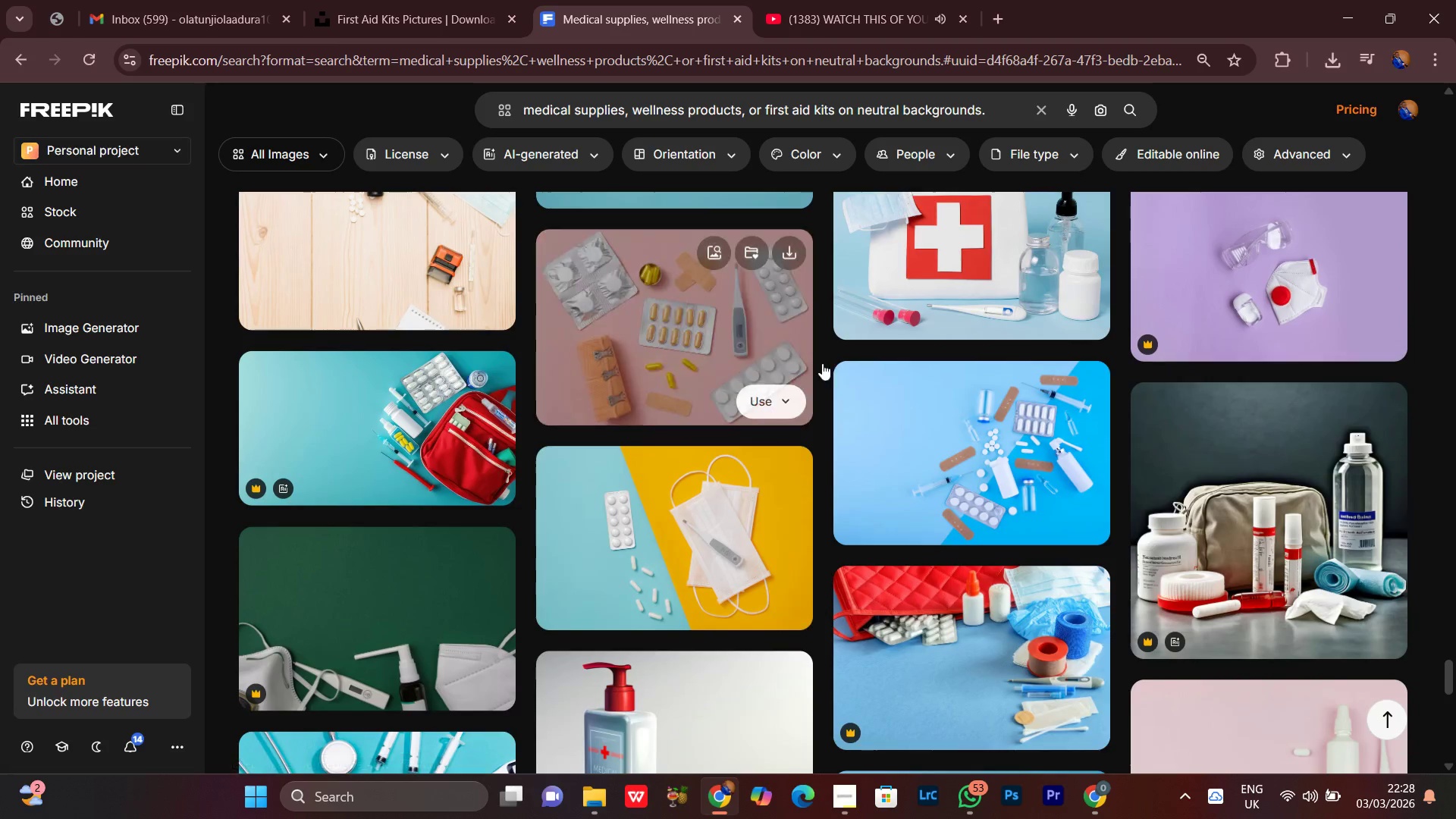 
scroll: coordinate [831, 360], scroll_direction: down, amount: 3.0
 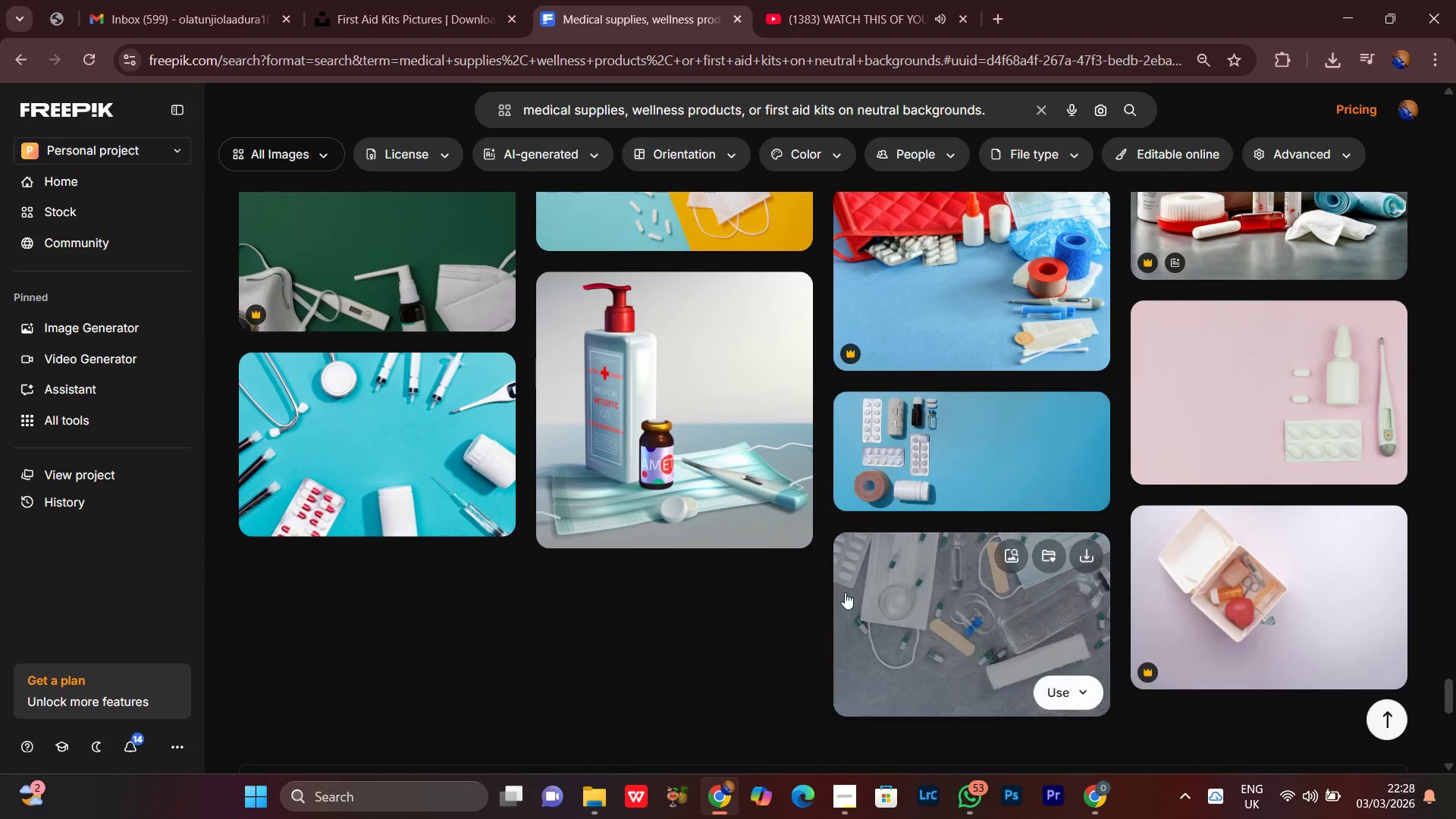 
scroll: coordinate [844, 588], scroll_direction: up, amount: 9.0
 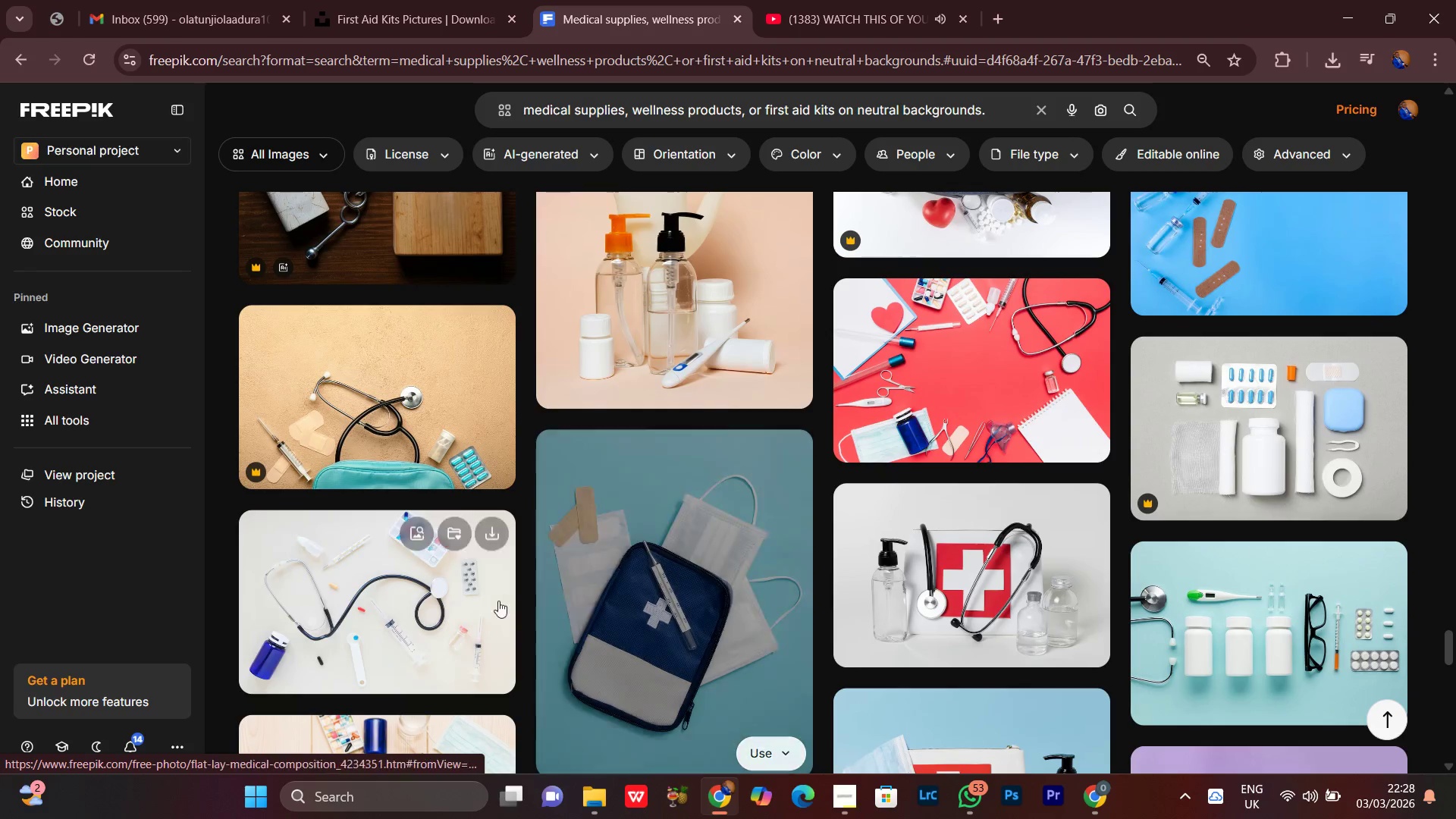 
left_click([491, 538])
 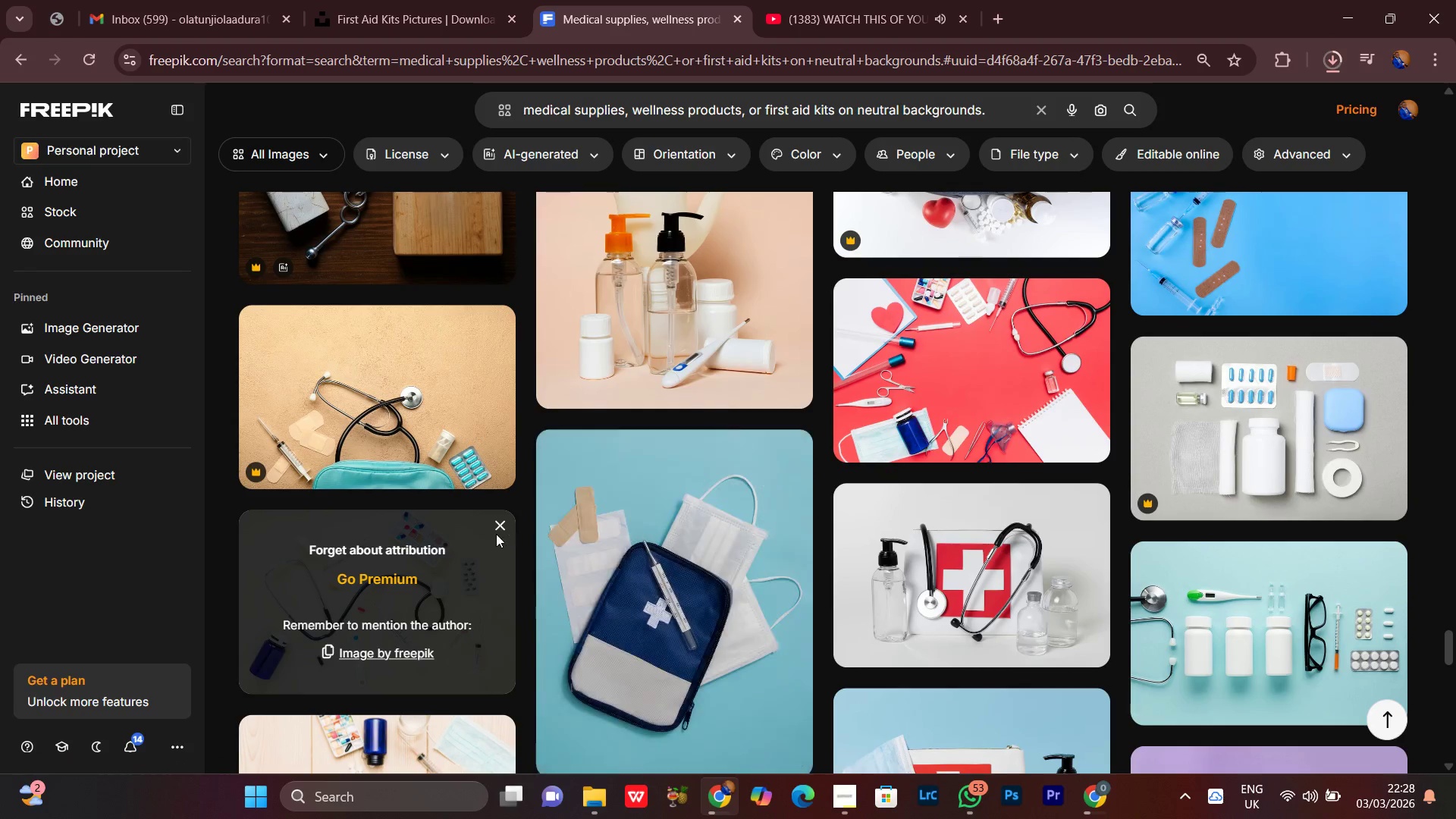 
left_click([496, 523])
 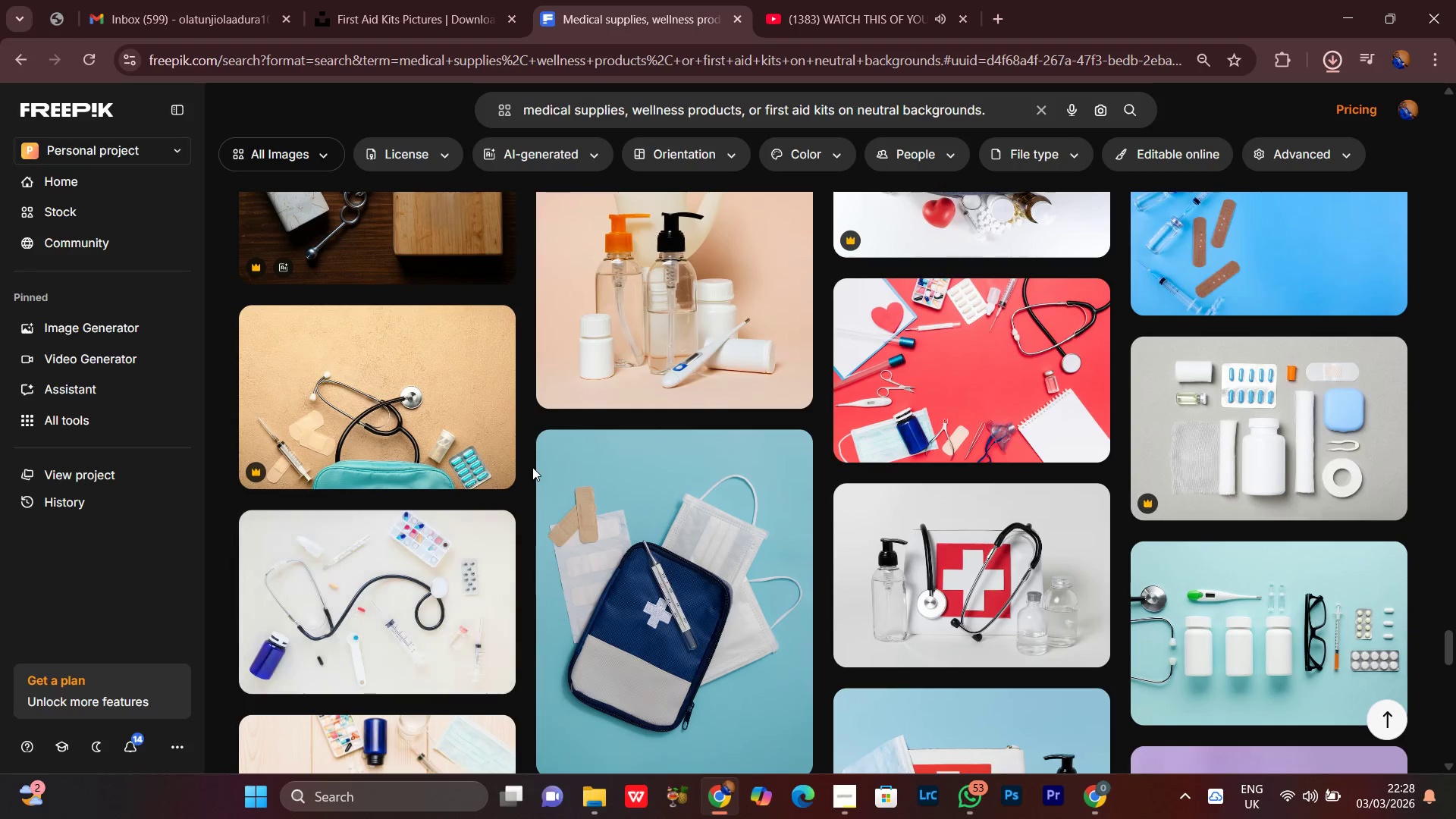 
scroll: coordinate [532, 466], scroll_direction: up, amount: 5.0
 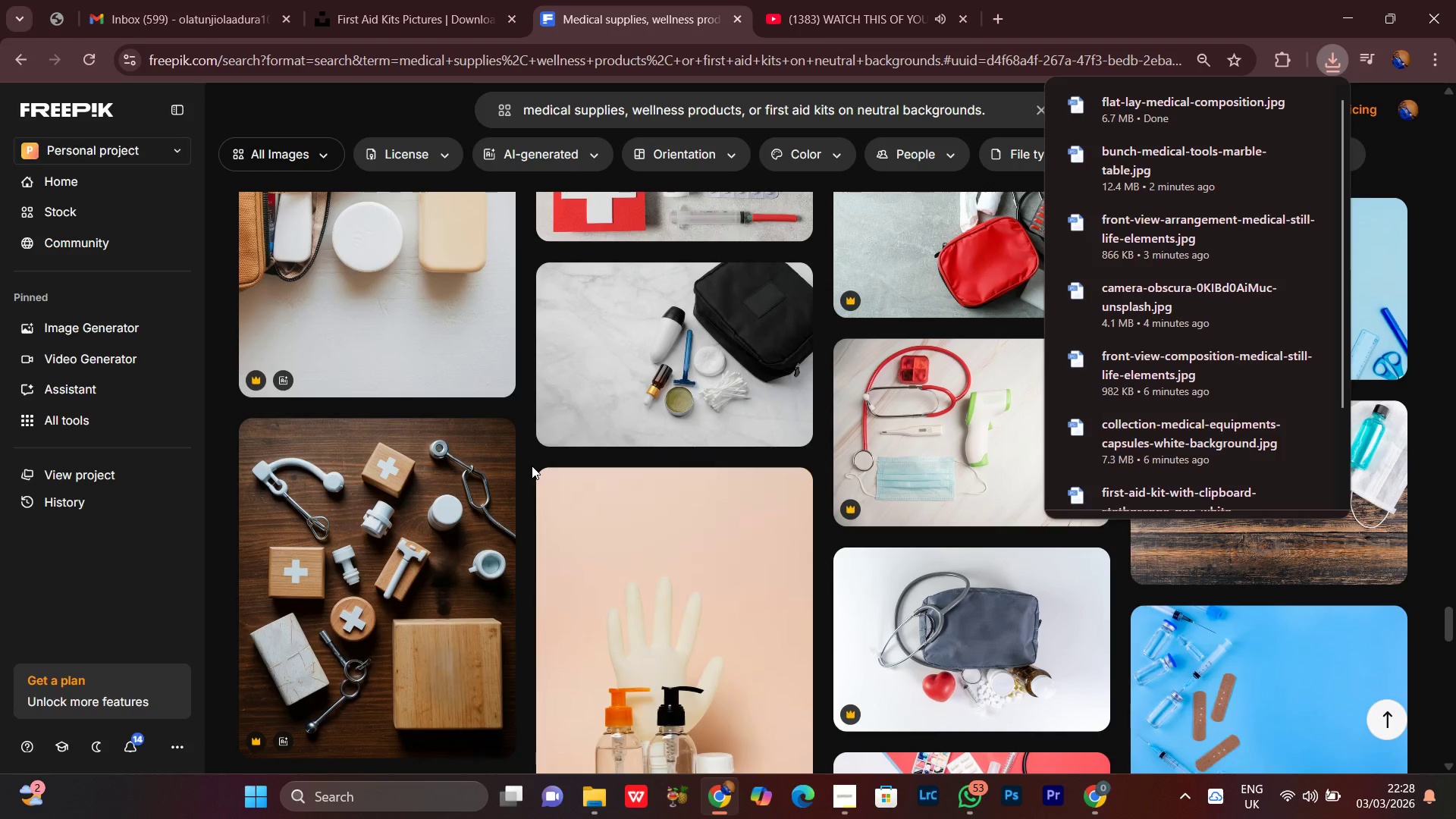 
scroll: coordinate [532, 466], scroll_direction: none, amount: 0.0
 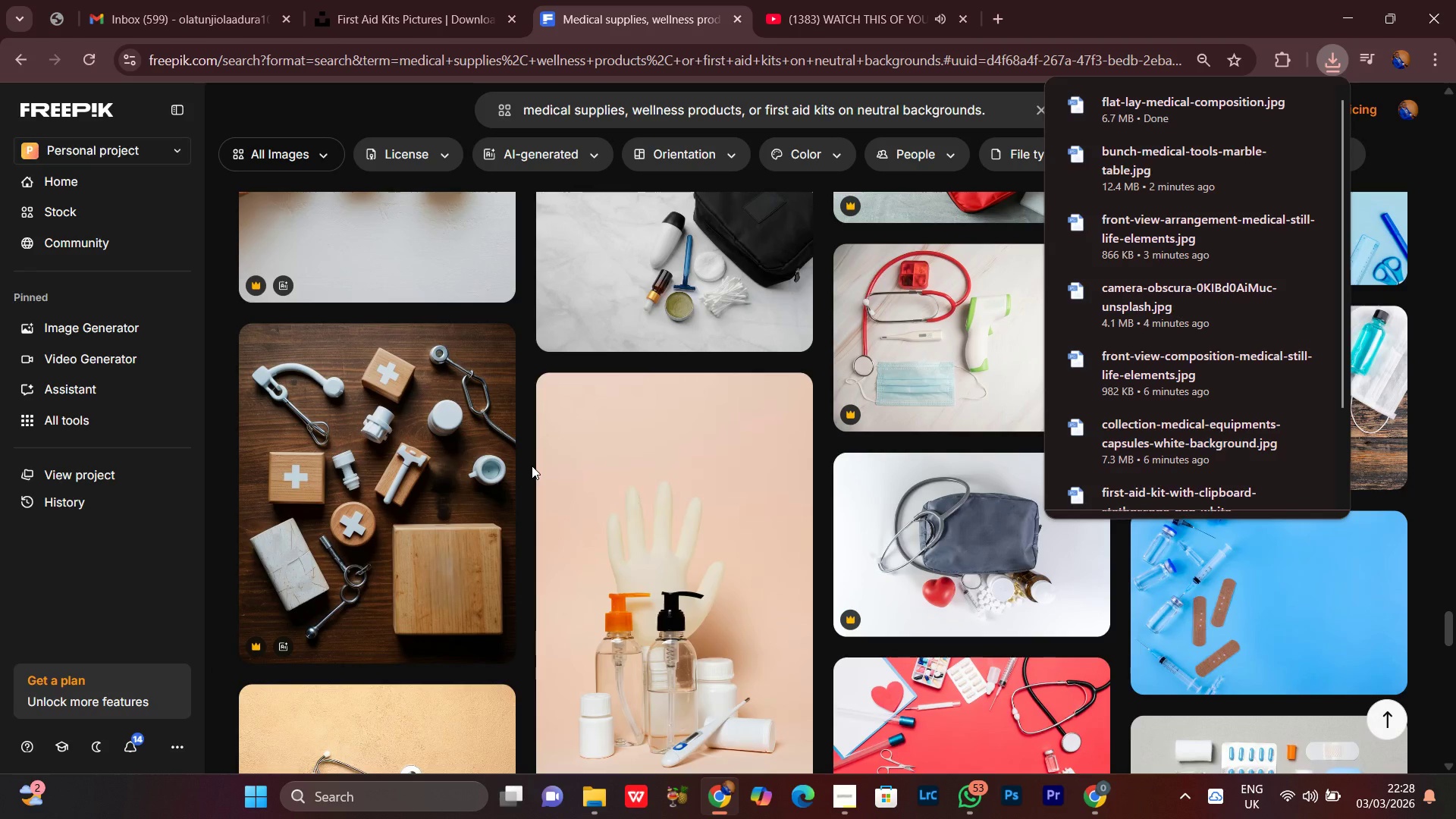 
scroll: coordinate [532, 466], scroll_direction: up, amount: 3.0
 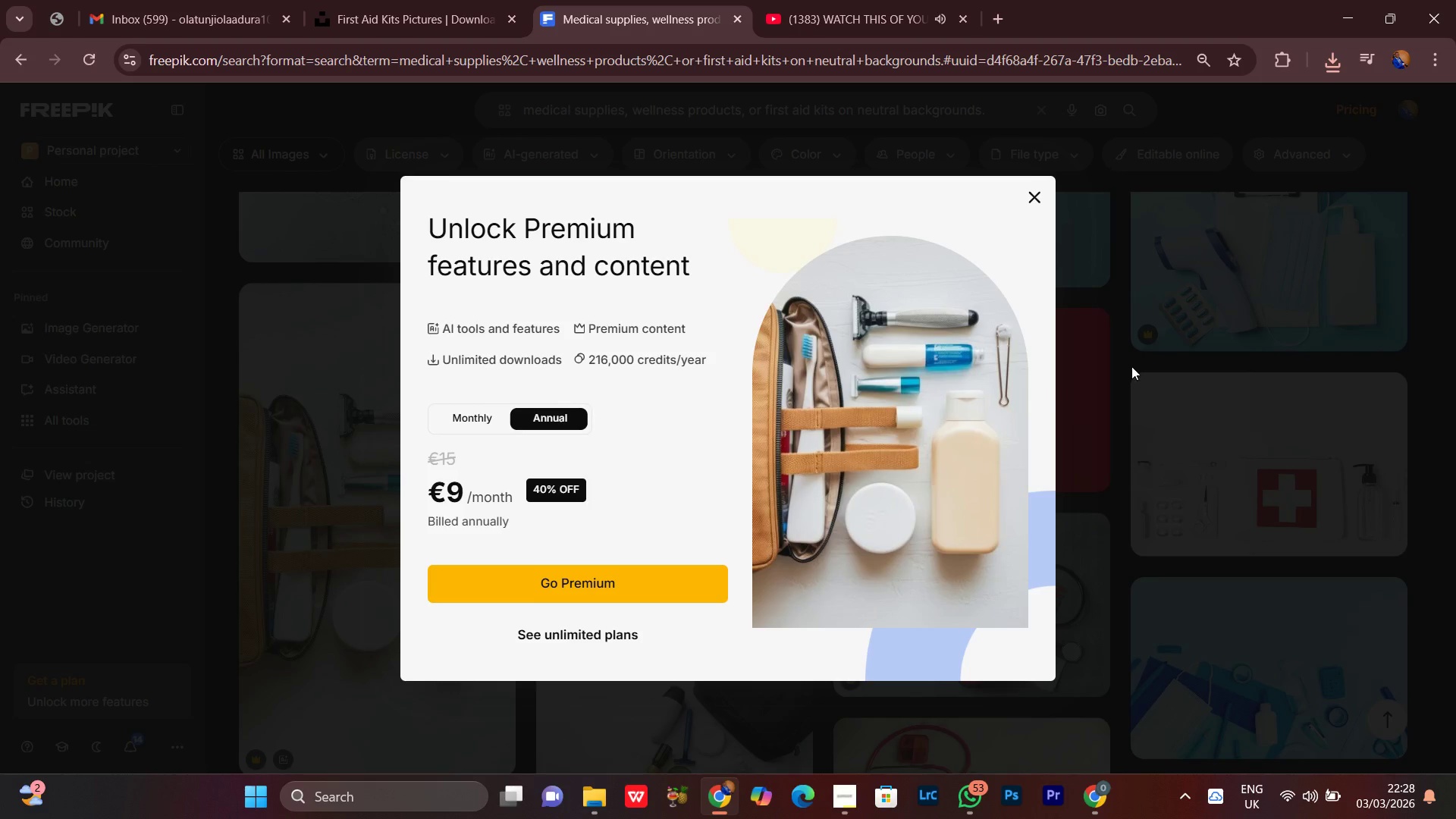 
left_click([1031, 193])
 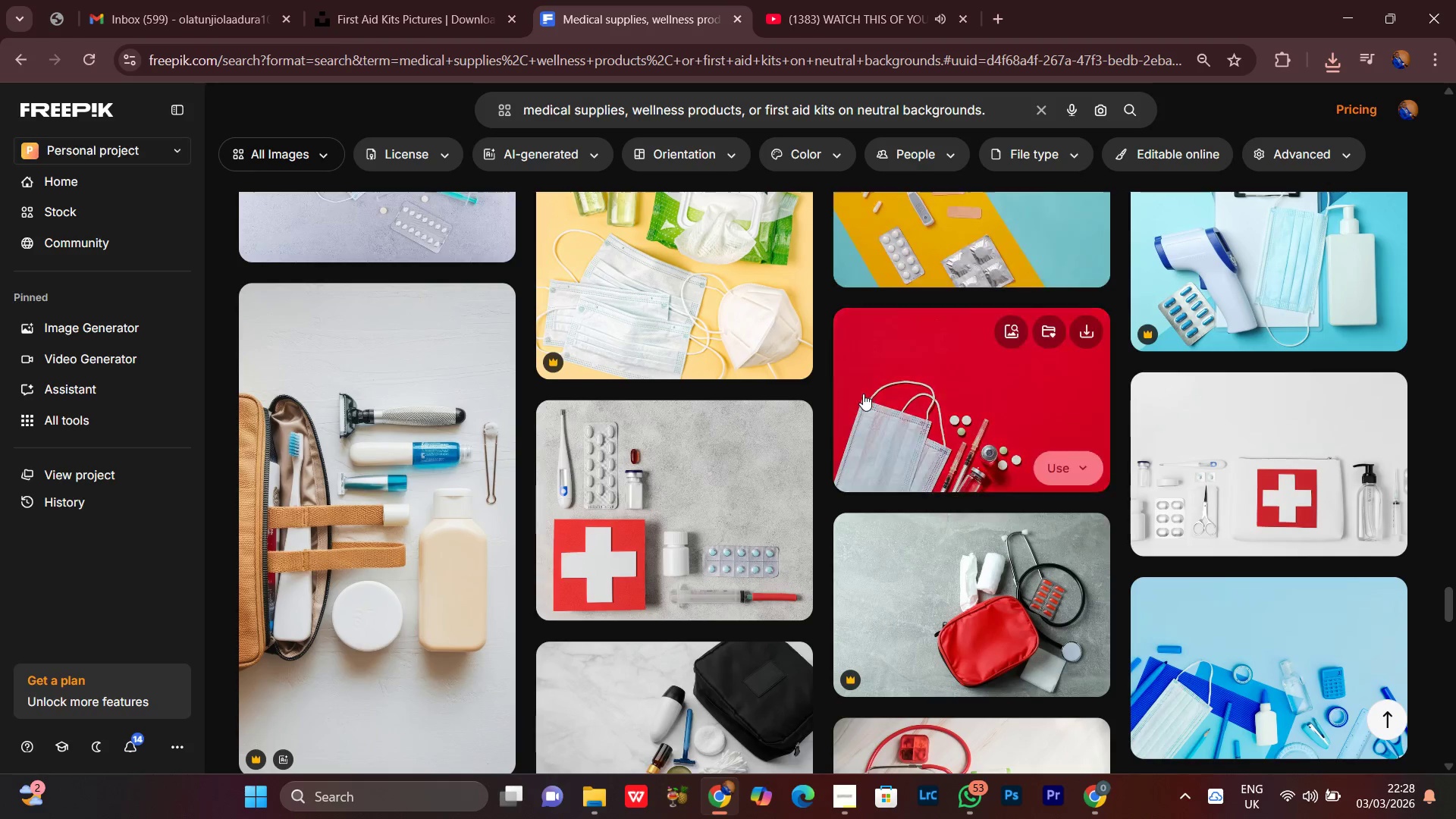 
scroll: coordinate [962, 474], scroll_direction: down, amount: 1.0
 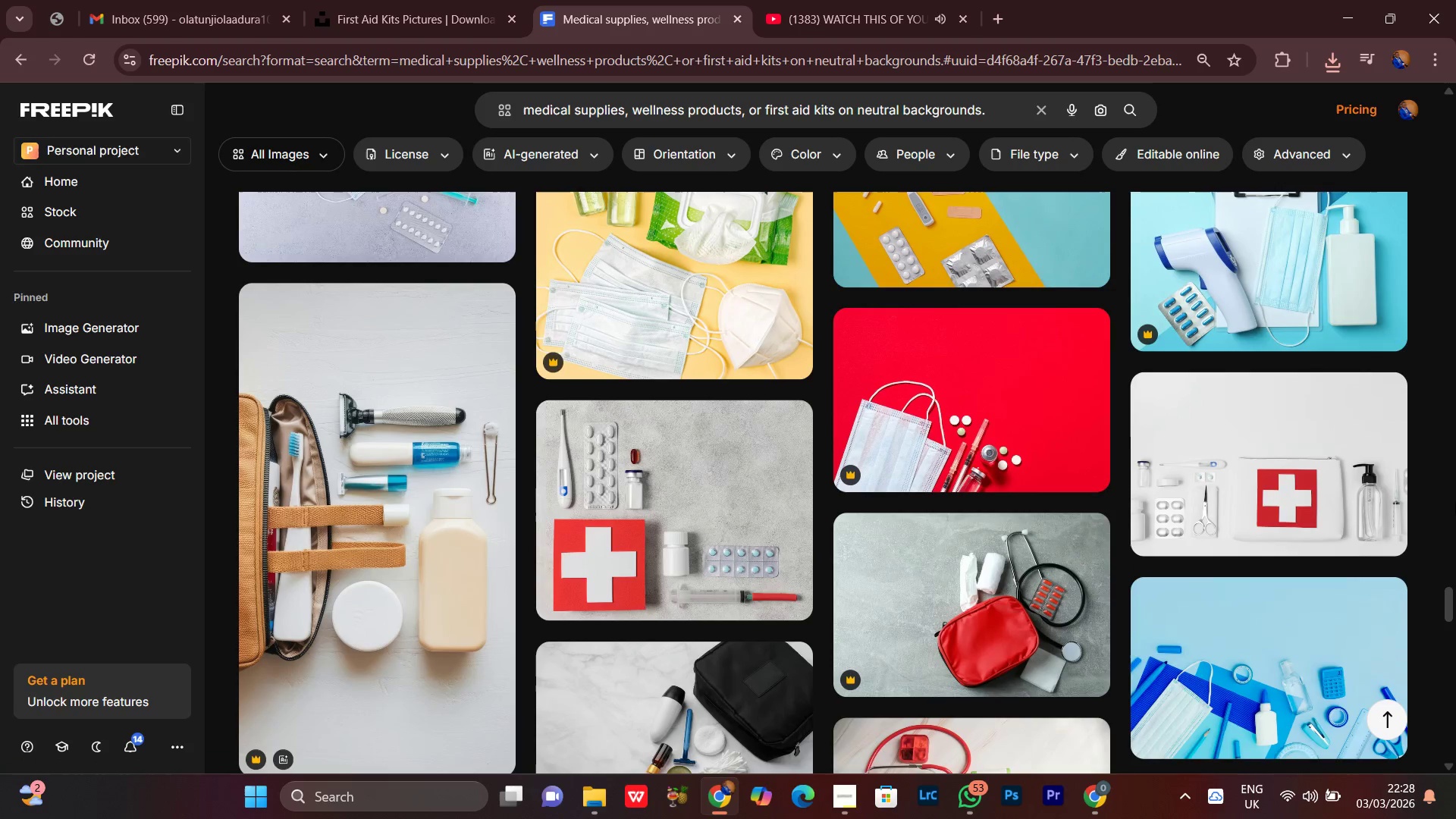 
scroll: coordinate [1455, 499], scroll_direction: up, amount: 18.0
 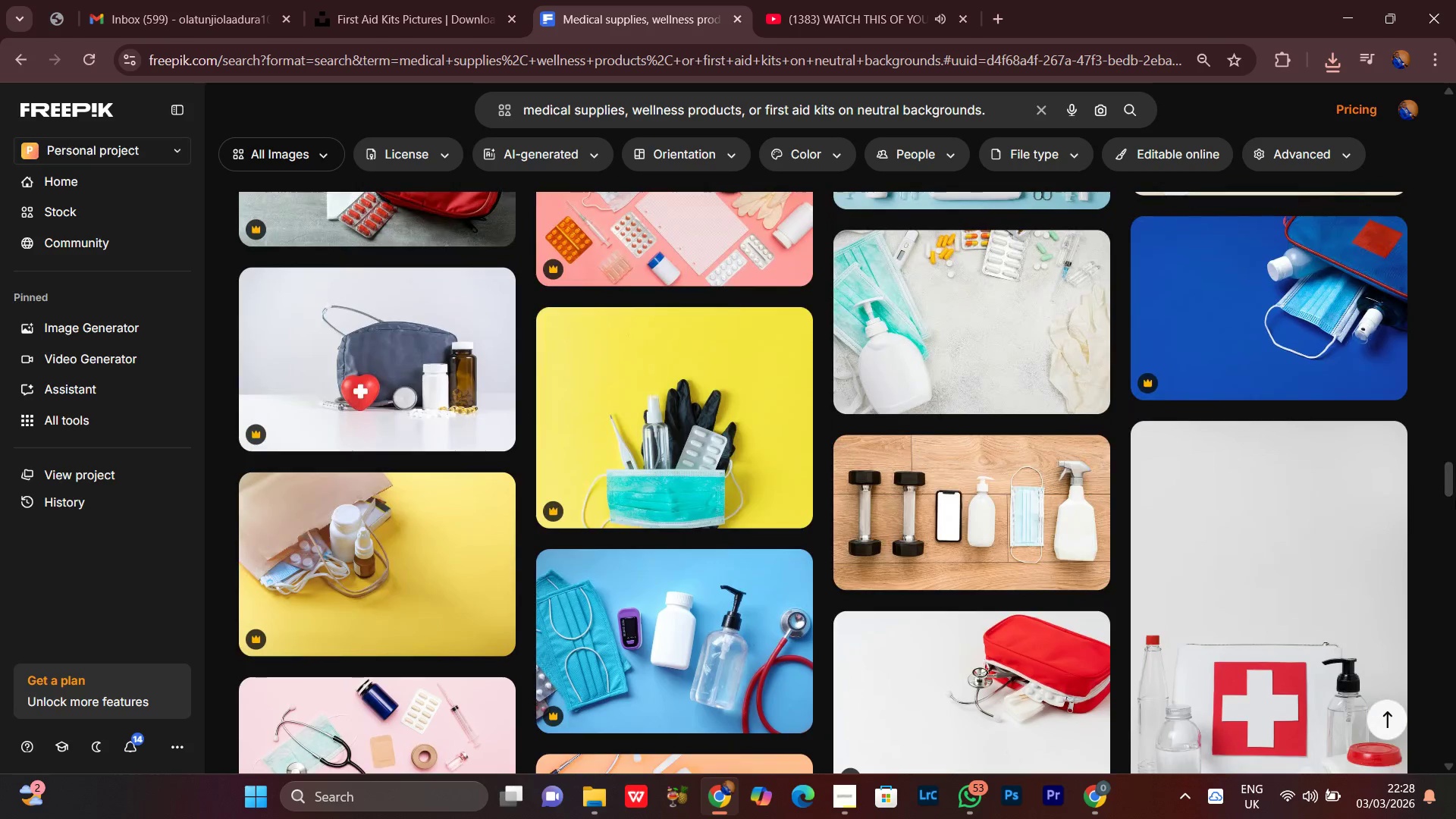 
scroll: coordinate [1454, 493], scroll_direction: up, amount: 7.0
 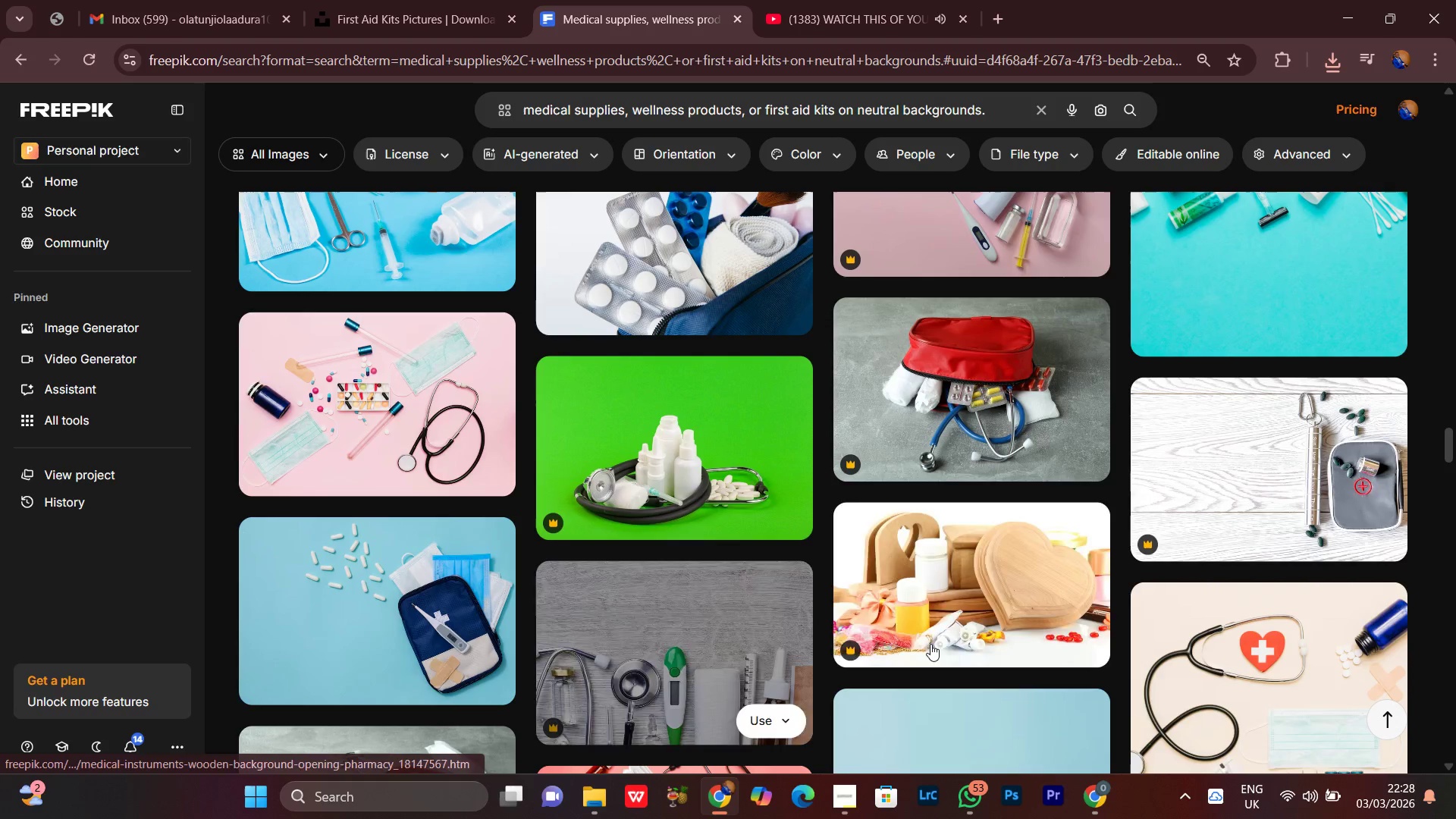 
mouse_move([1226, 587])
 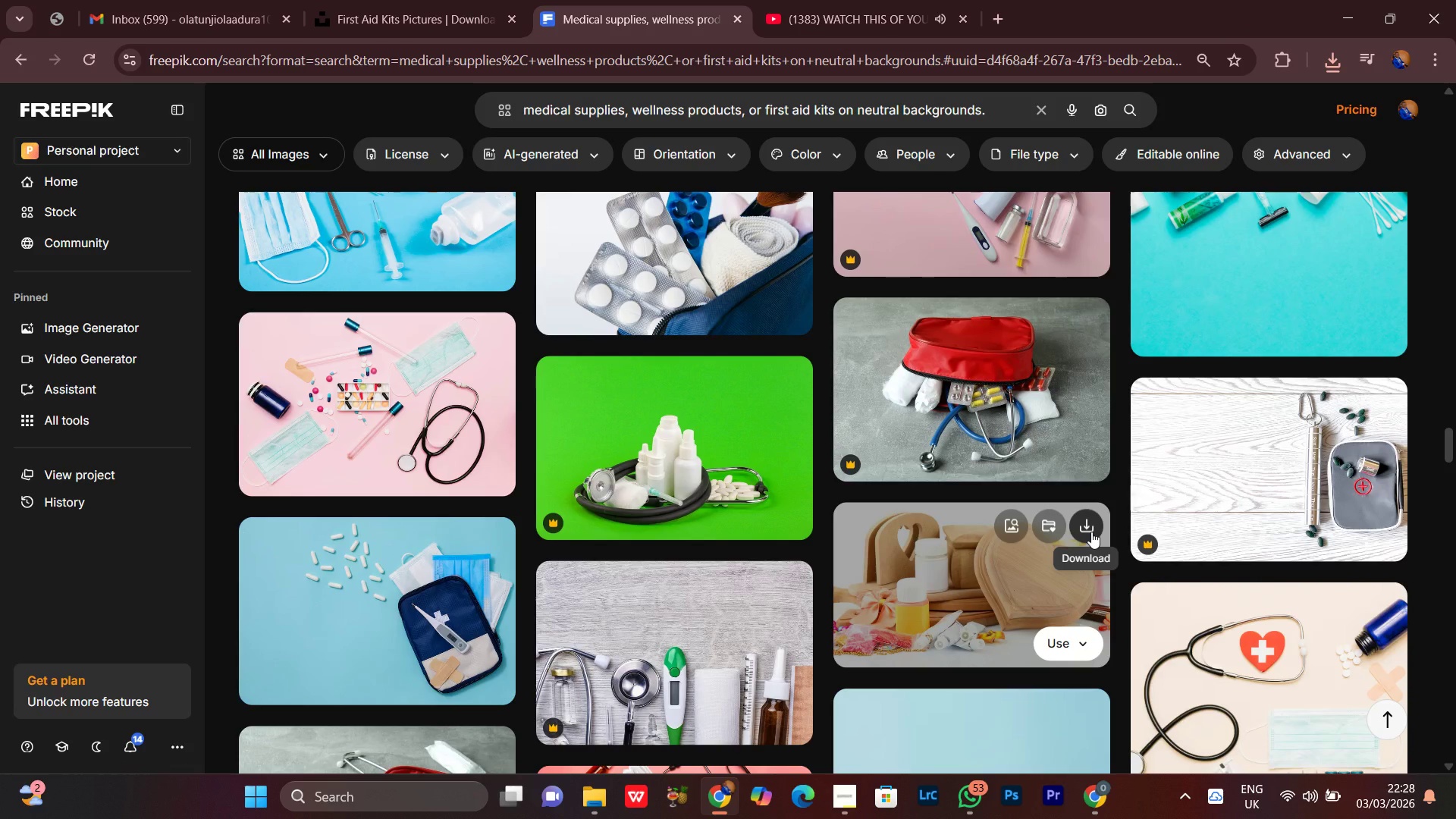 
left_click([1091, 532])
 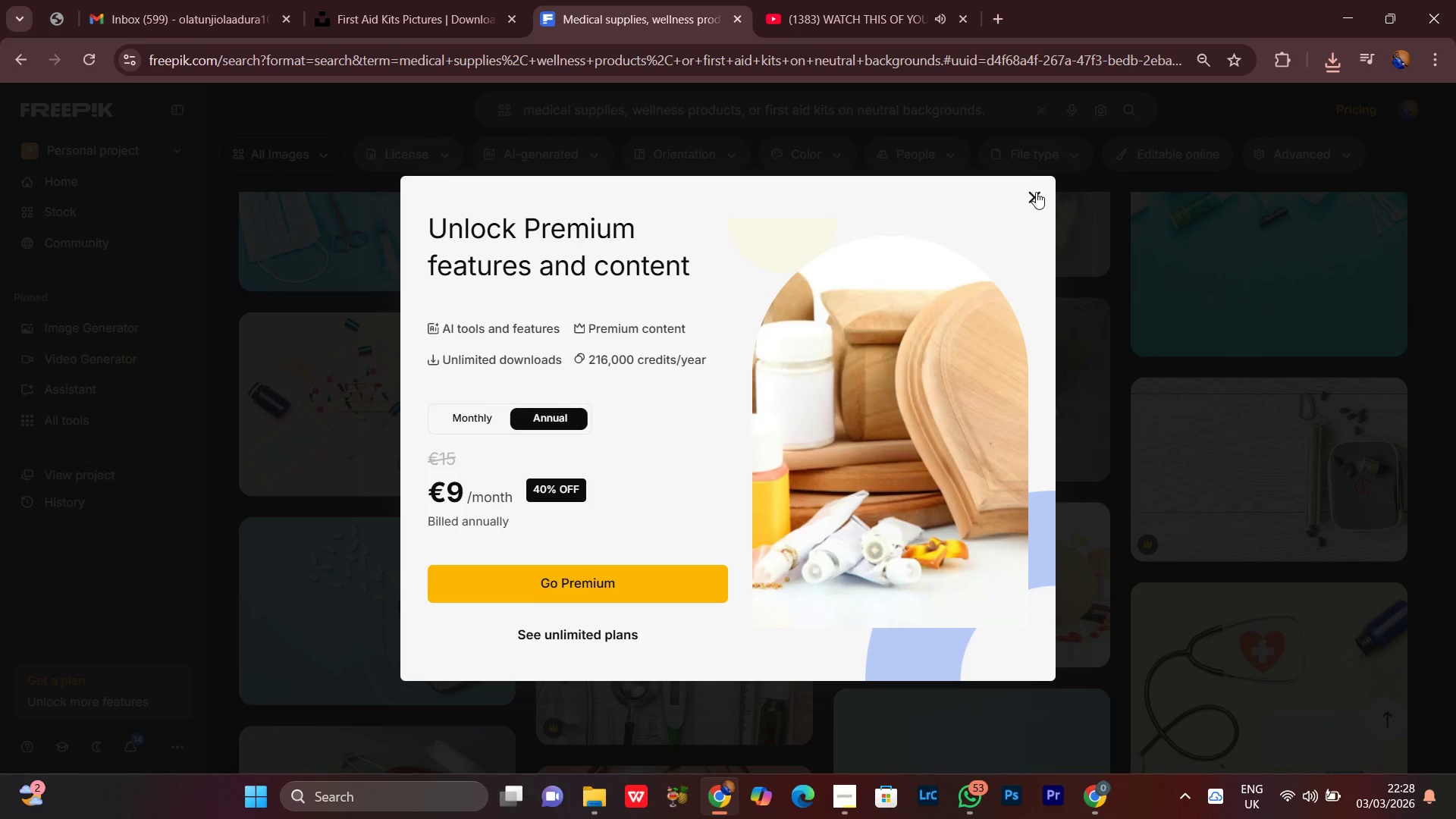 
left_click([1036, 192])
 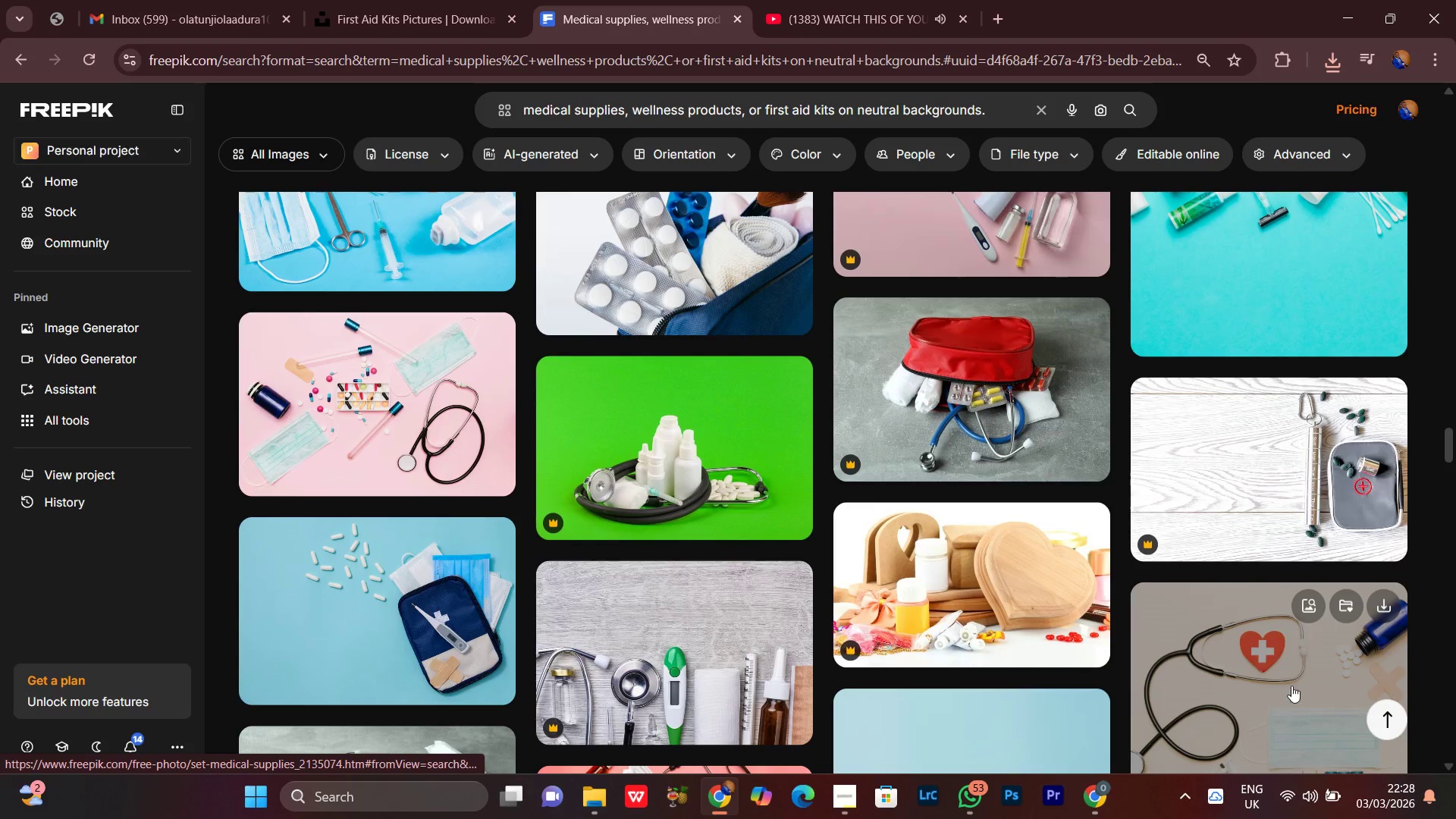 
scroll: coordinate [1455, 594], scroll_direction: up, amount: 5.0
 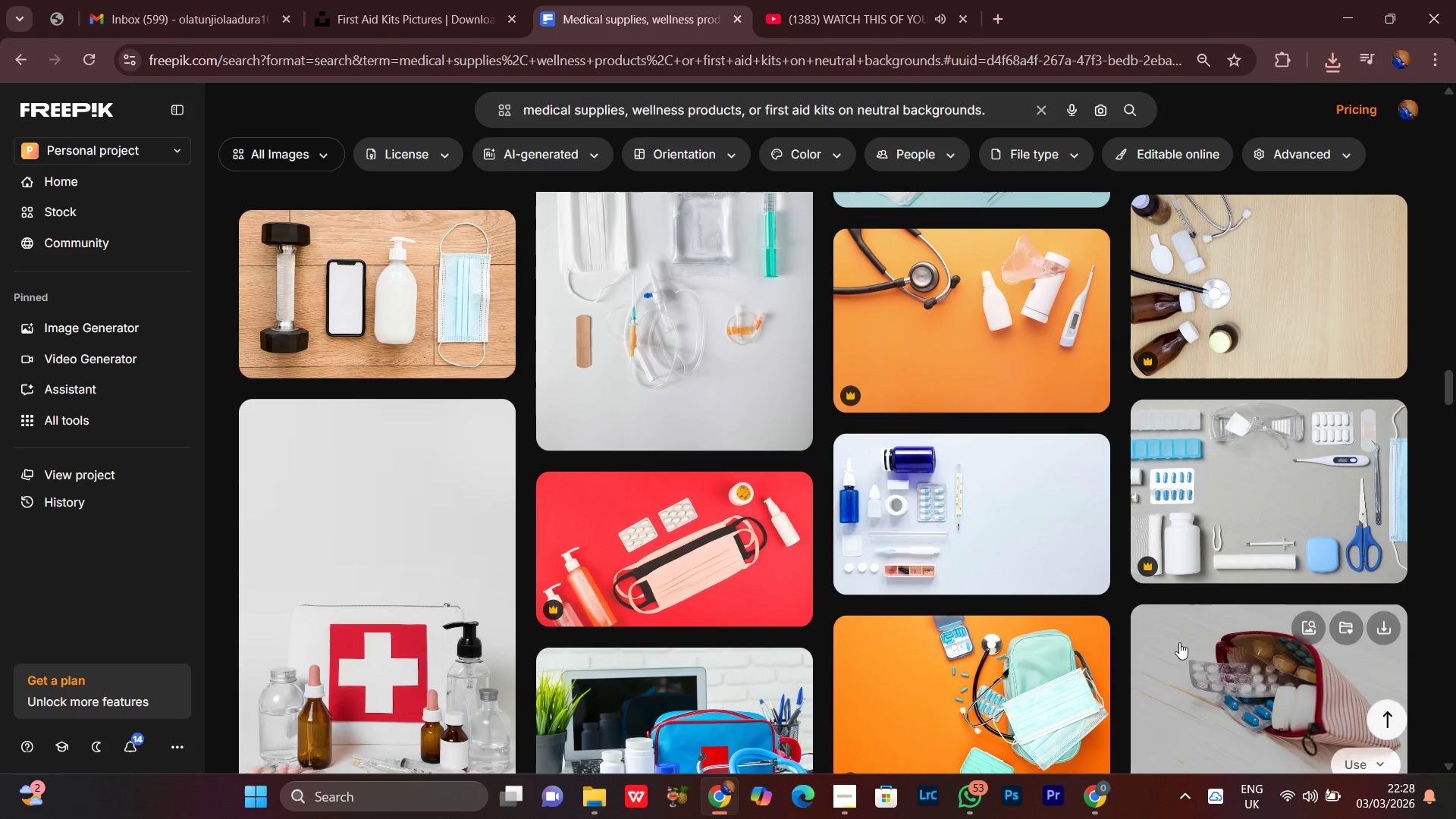 
left_click([865, 0])
 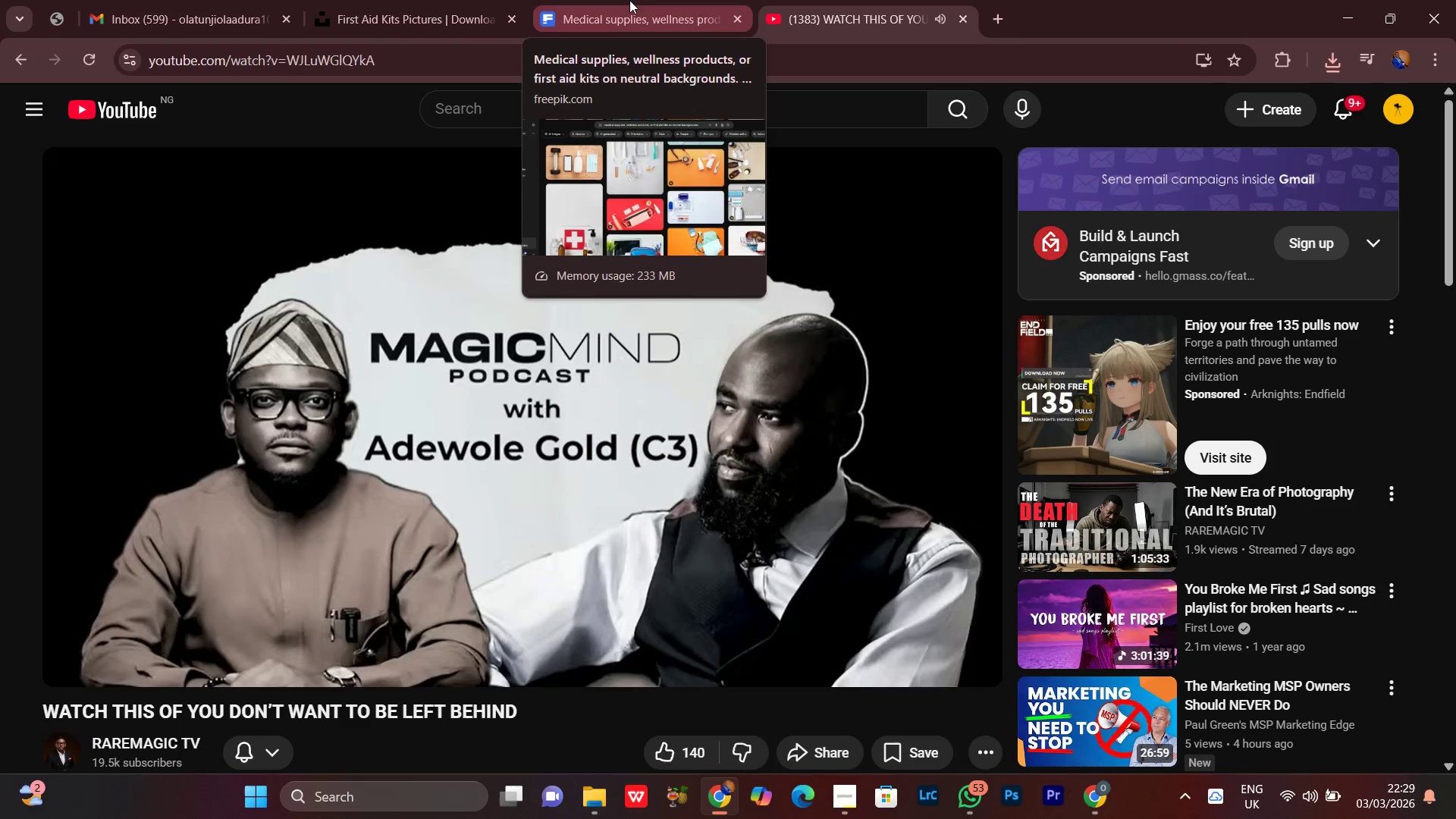 
wait(6.03)
 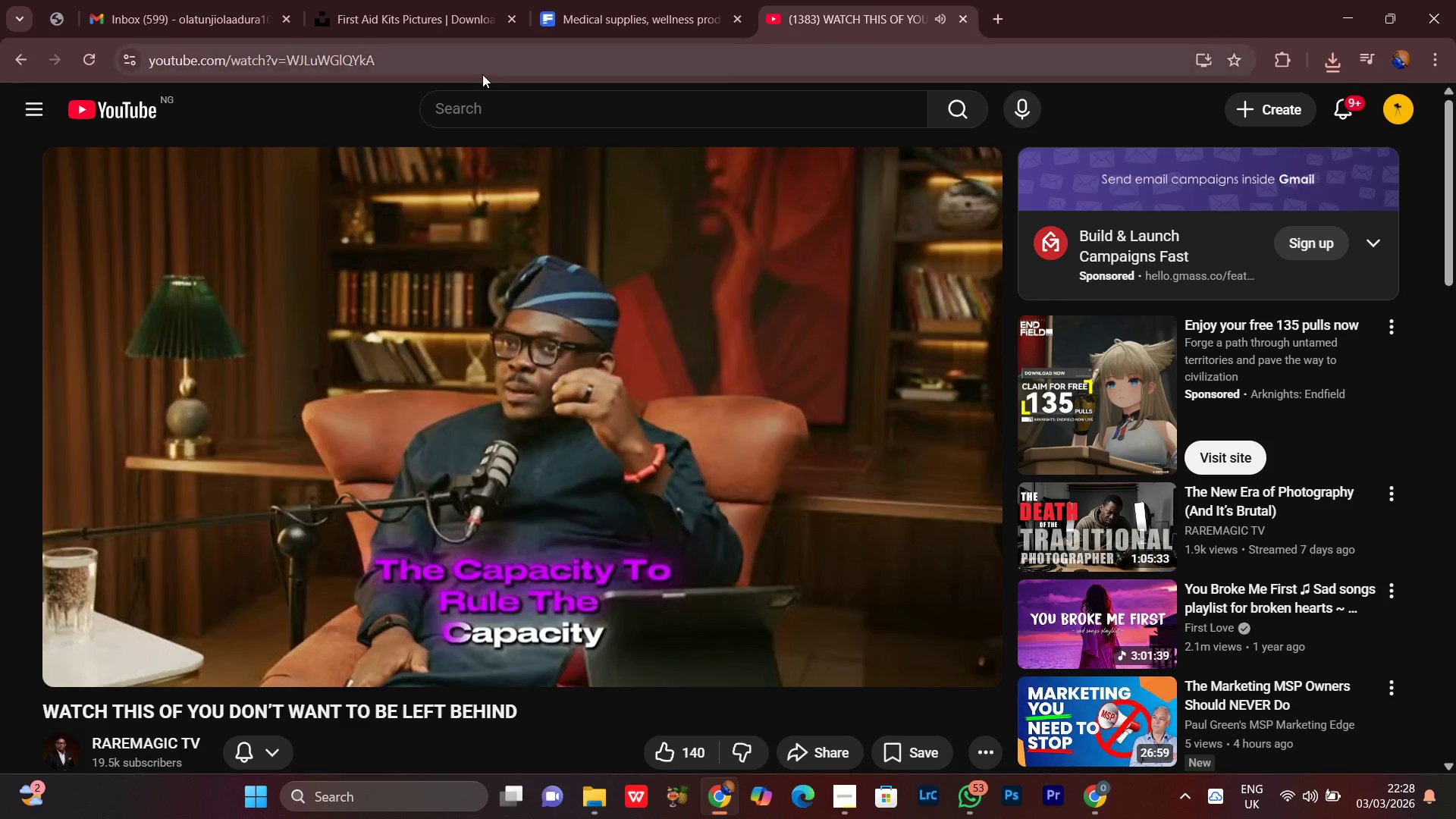 
left_click([629, 0])
 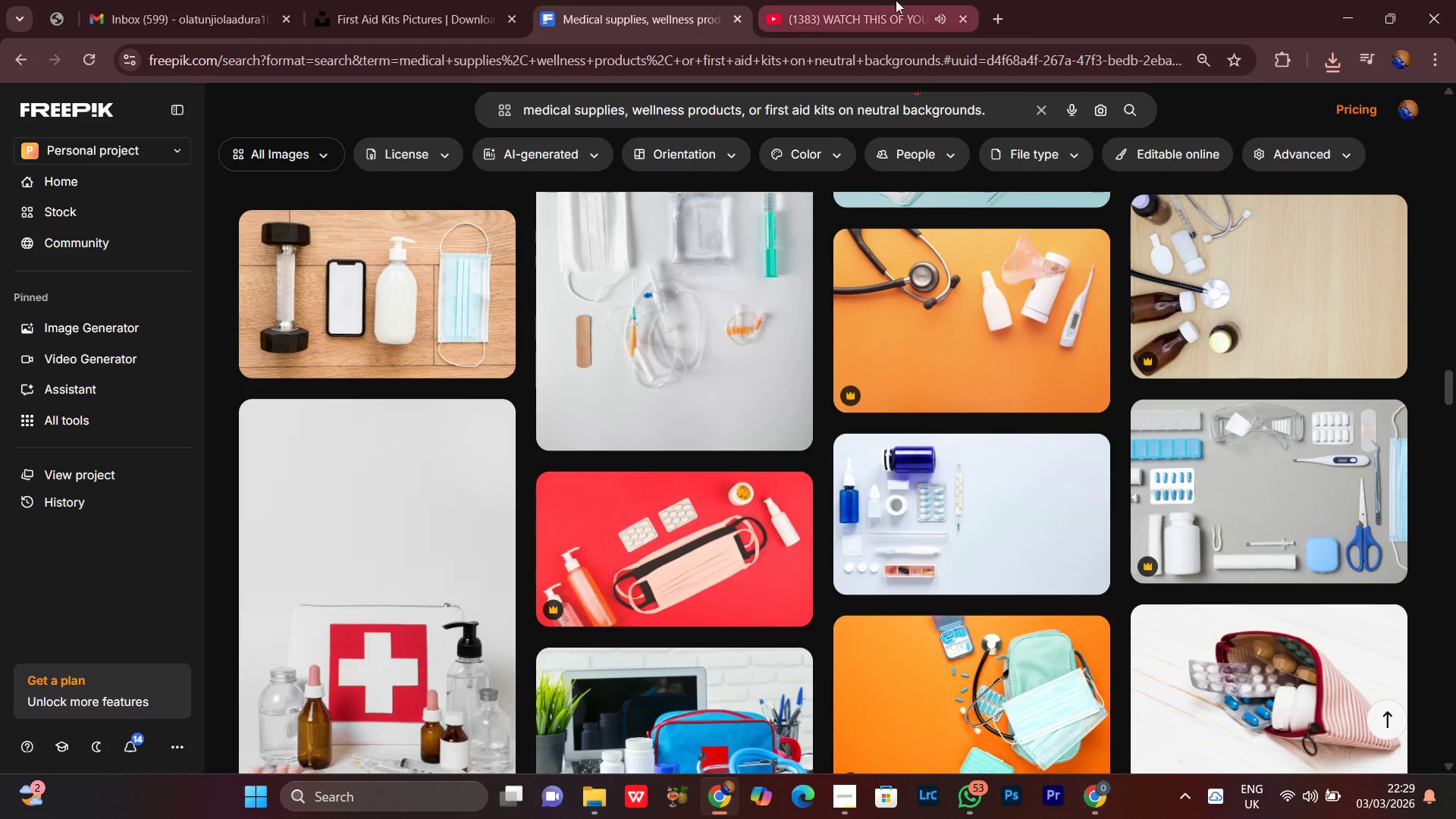 
left_click([902, 0])
 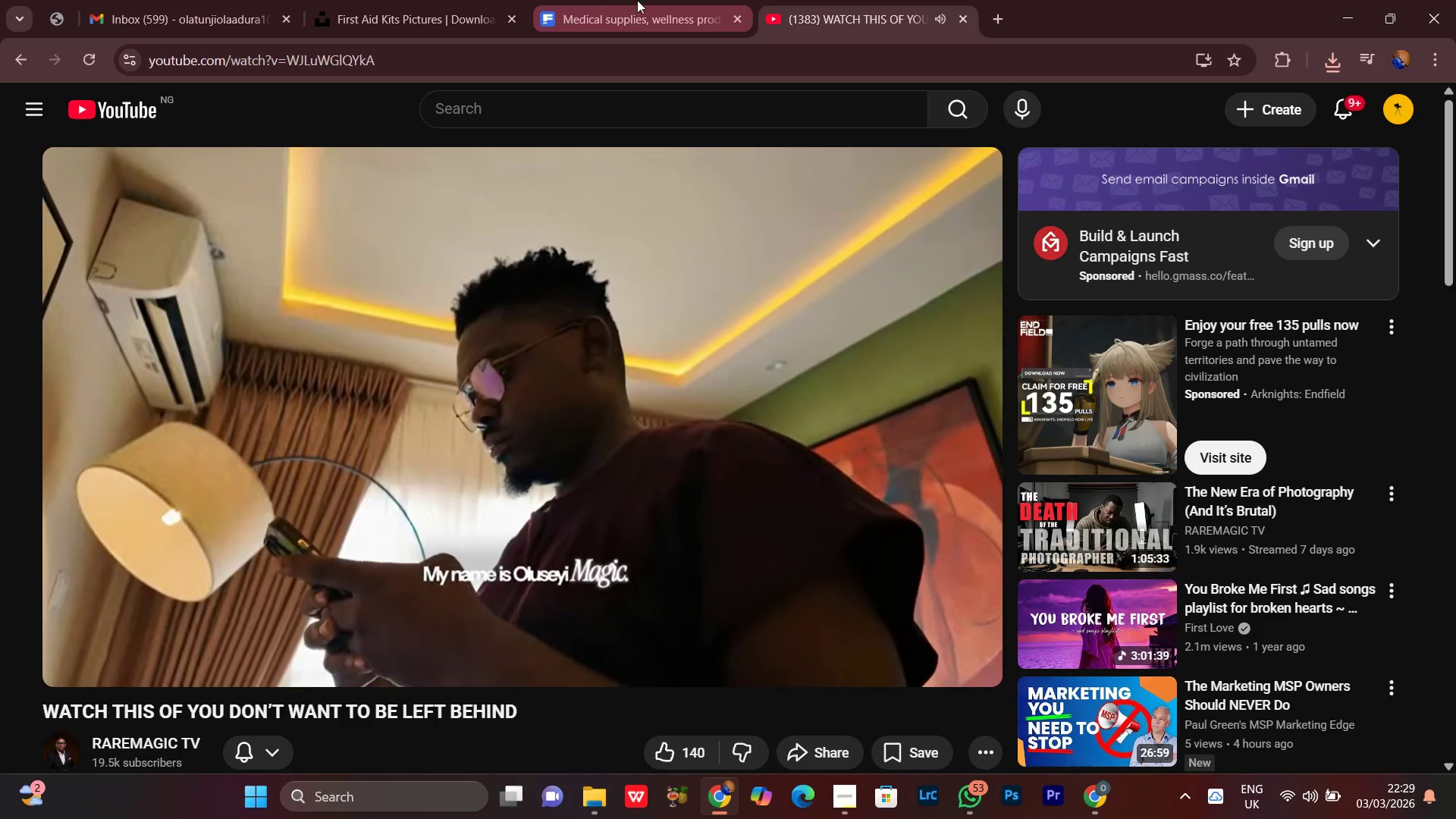 
left_click([623, 0])
 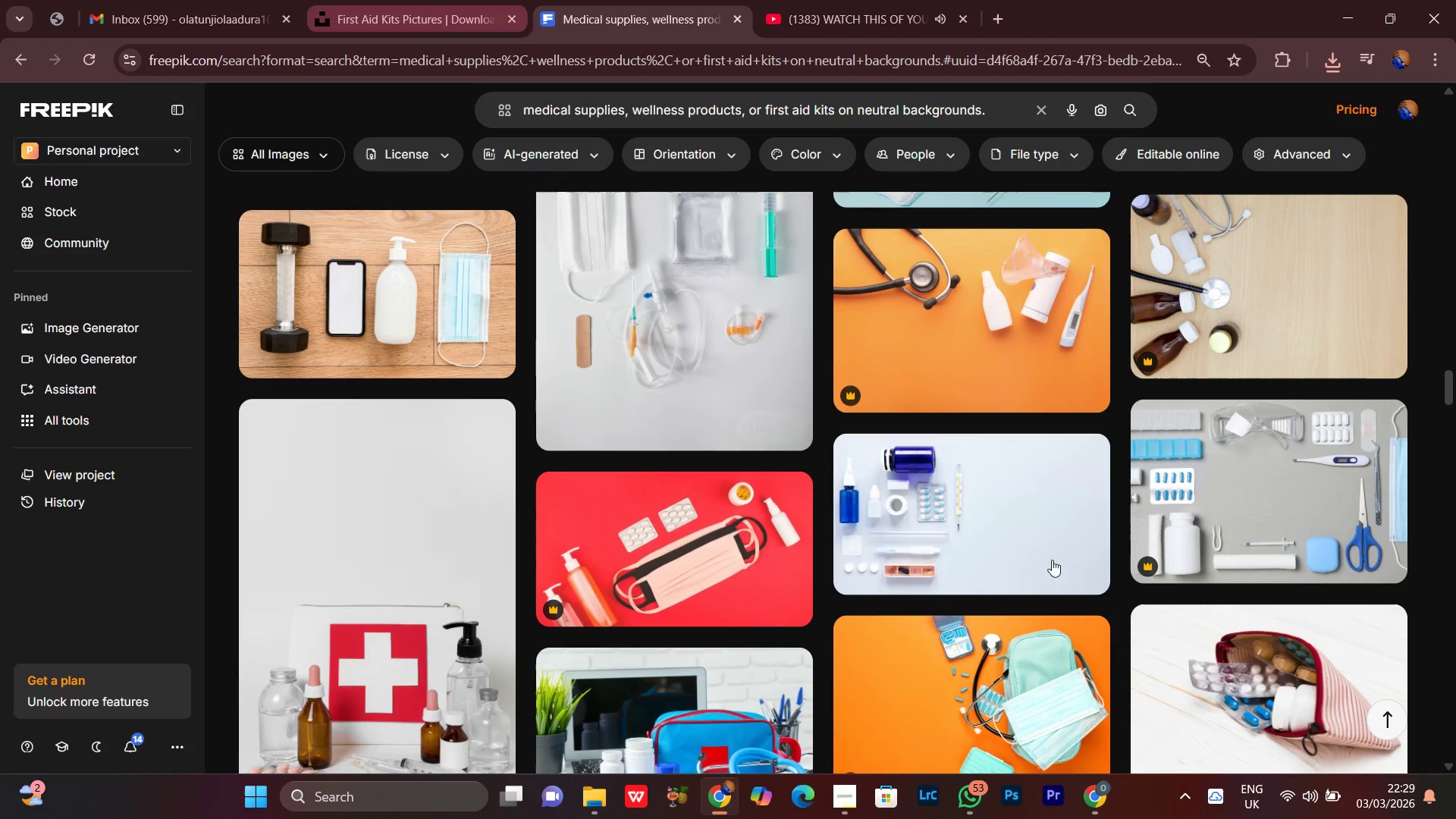 
scroll: coordinate [1197, 610], scroll_direction: up, amount: 2.0
 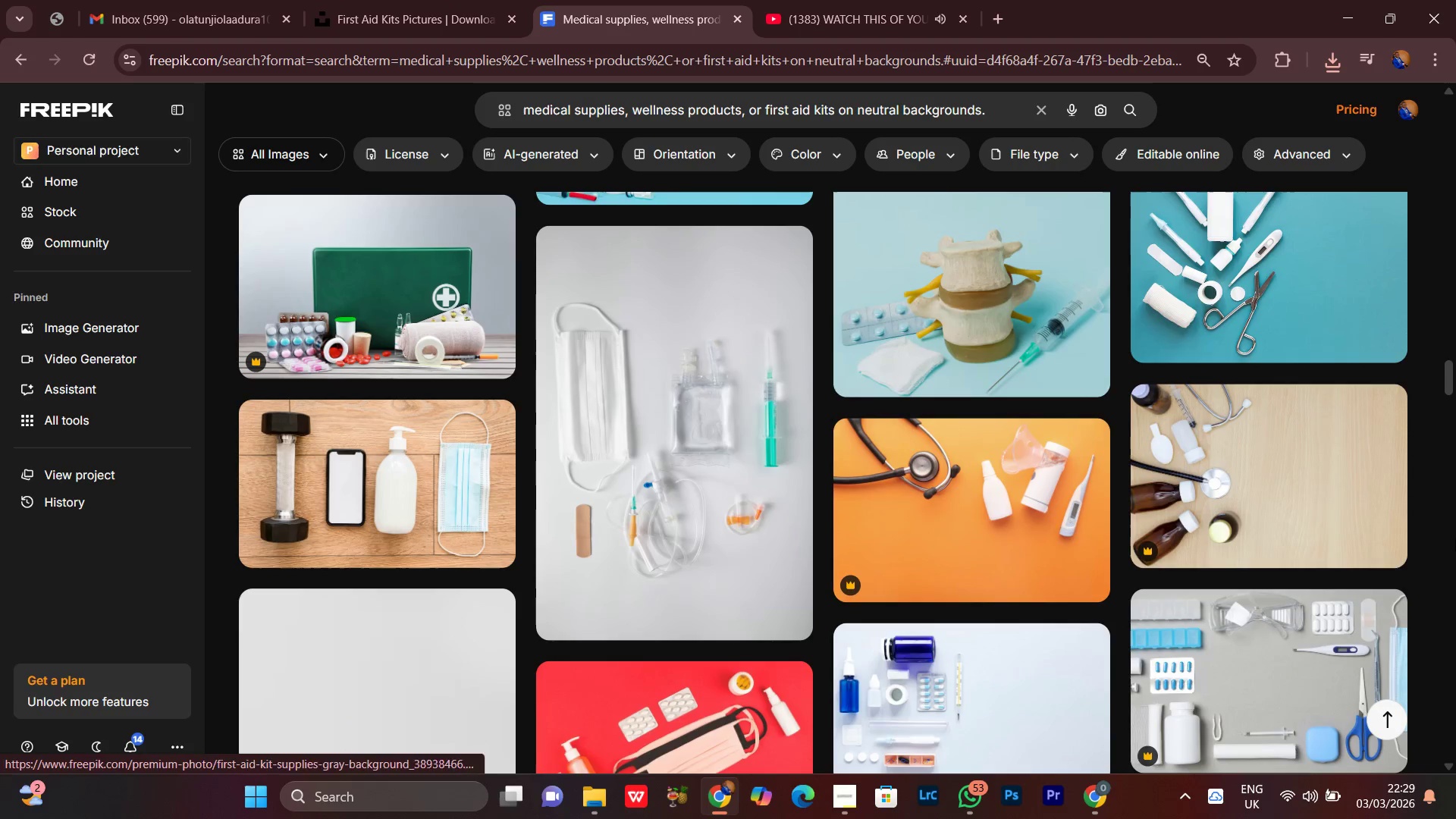 
scroll: coordinate [1455, 537], scroll_direction: none, amount: 0.0
 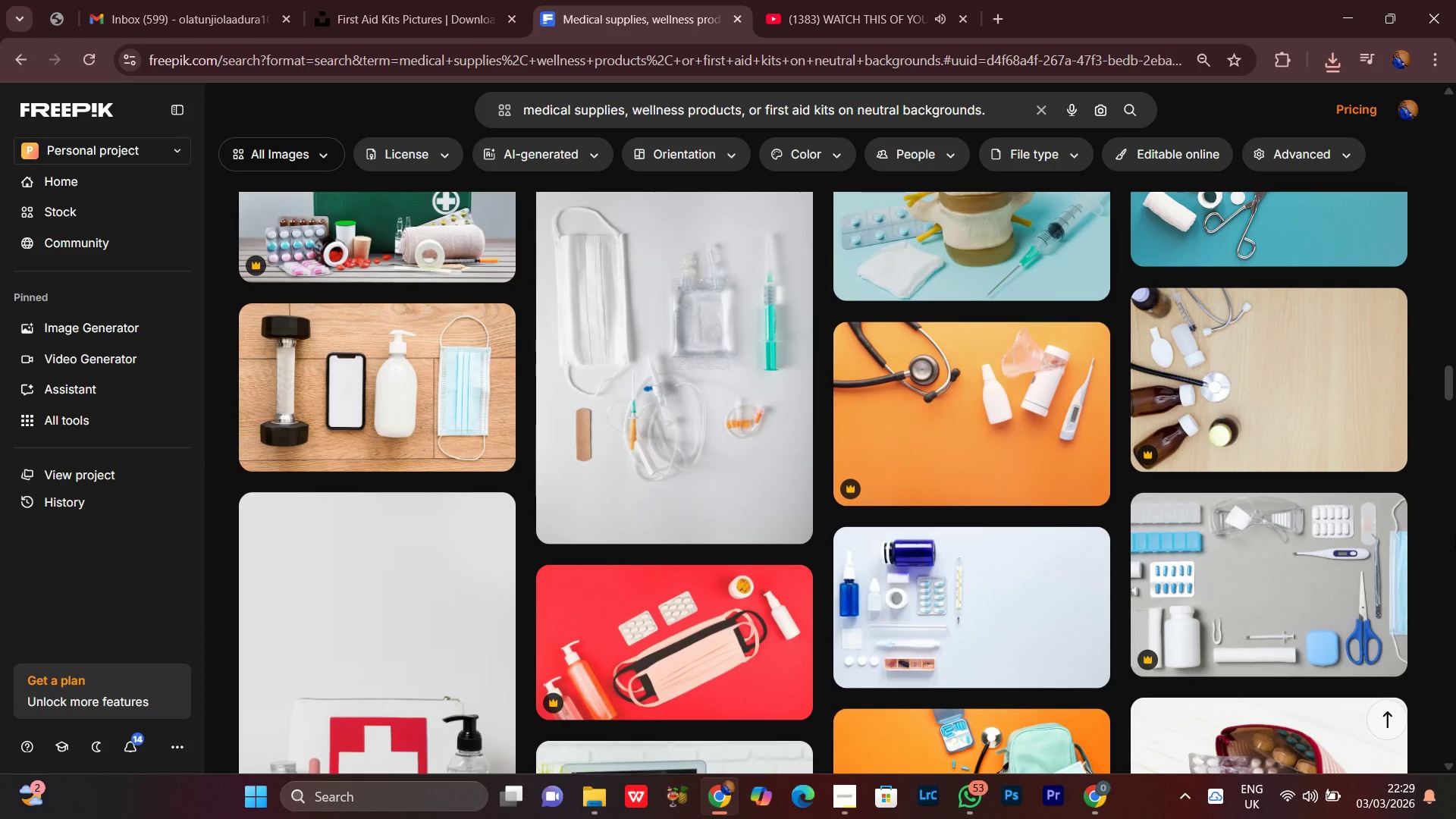 
scroll: coordinate [1455, 537], scroll_direction: down, amount: 1.0
 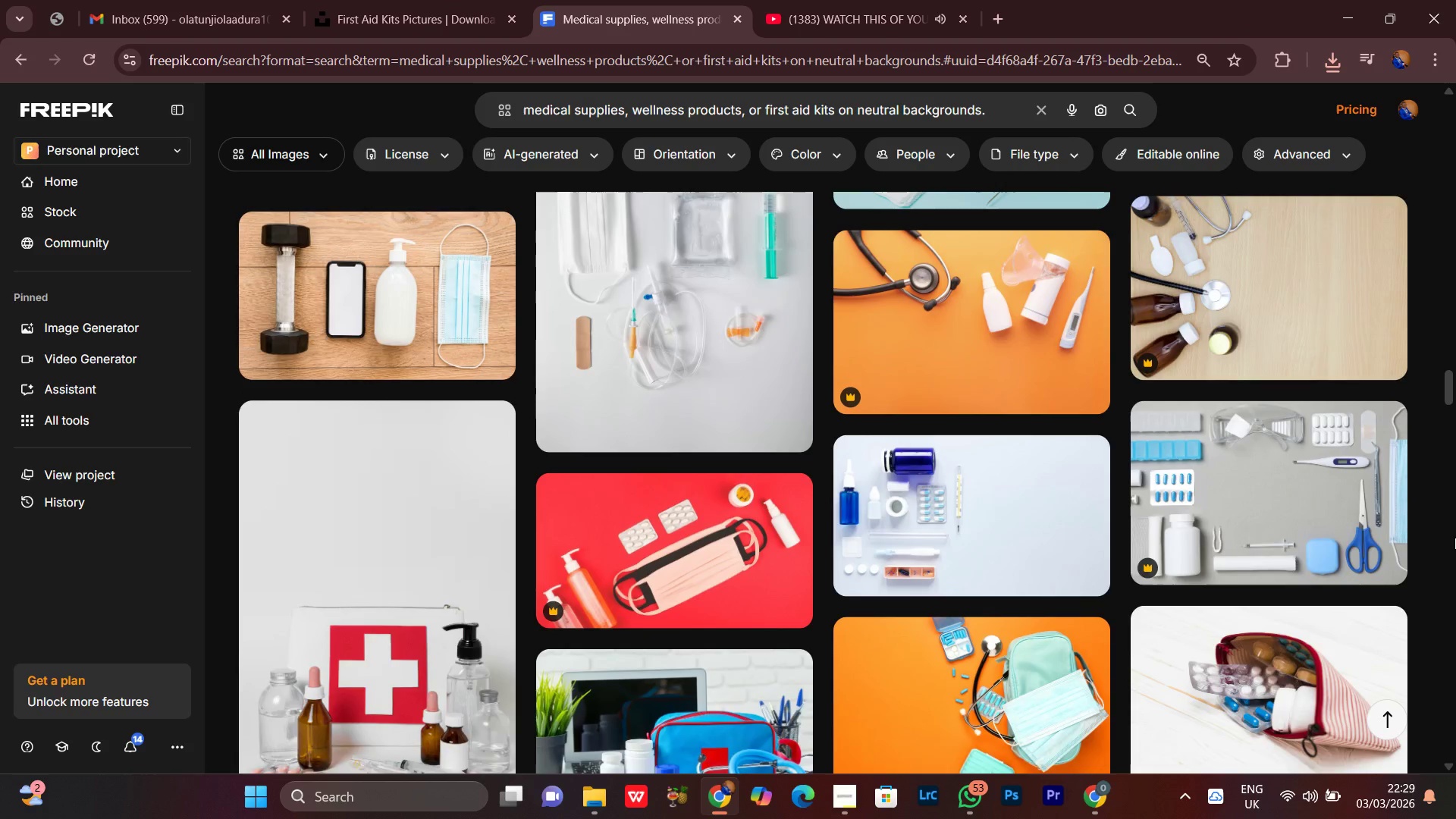 
scroll: coordinate [1110, 452], scroll_direction: up, amount: 25.0
 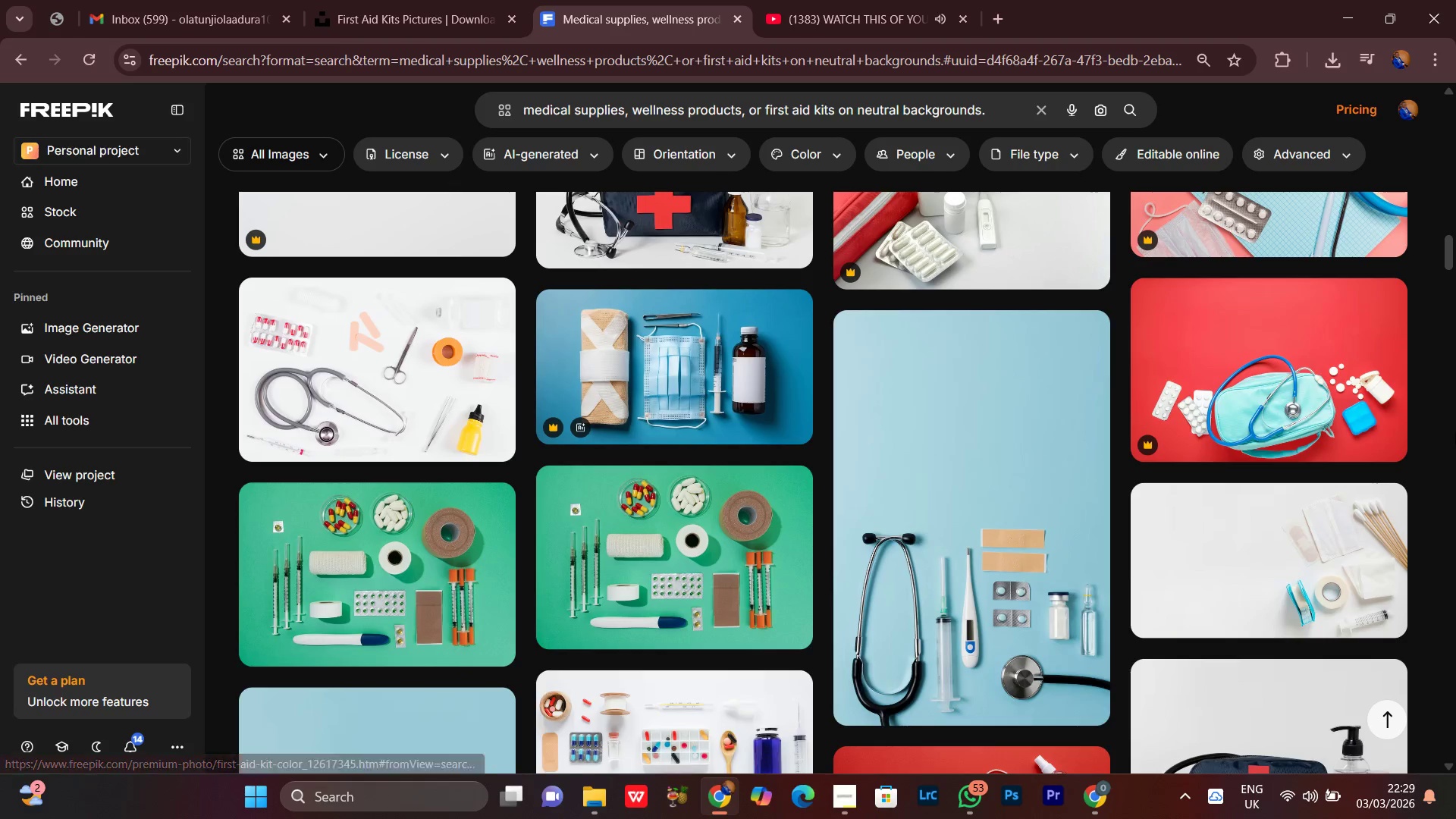 
scroll: coordinate [1455, 384], scroll_direction: up, amount: 10.0
 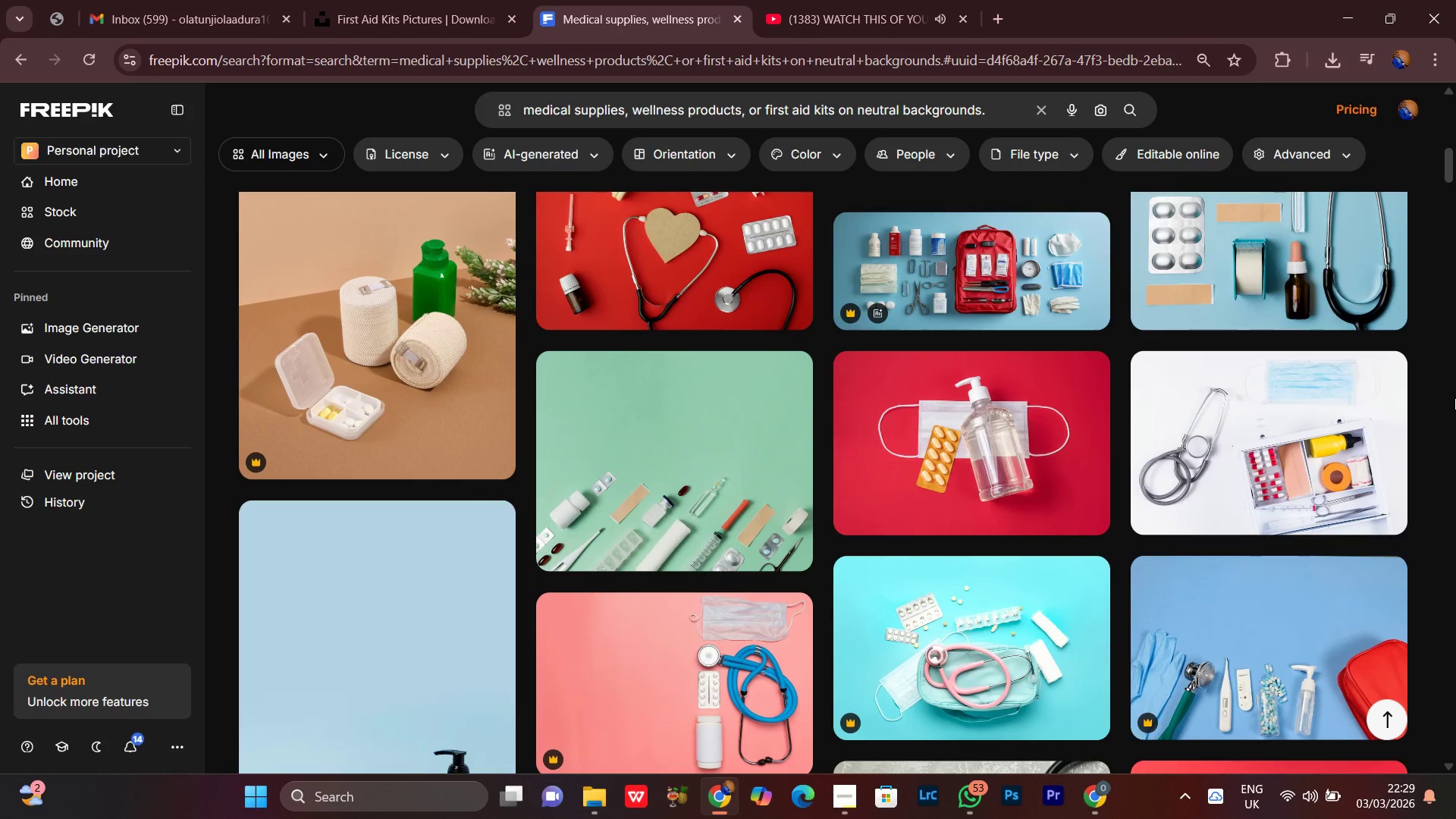 
left_click([1375, 376])
 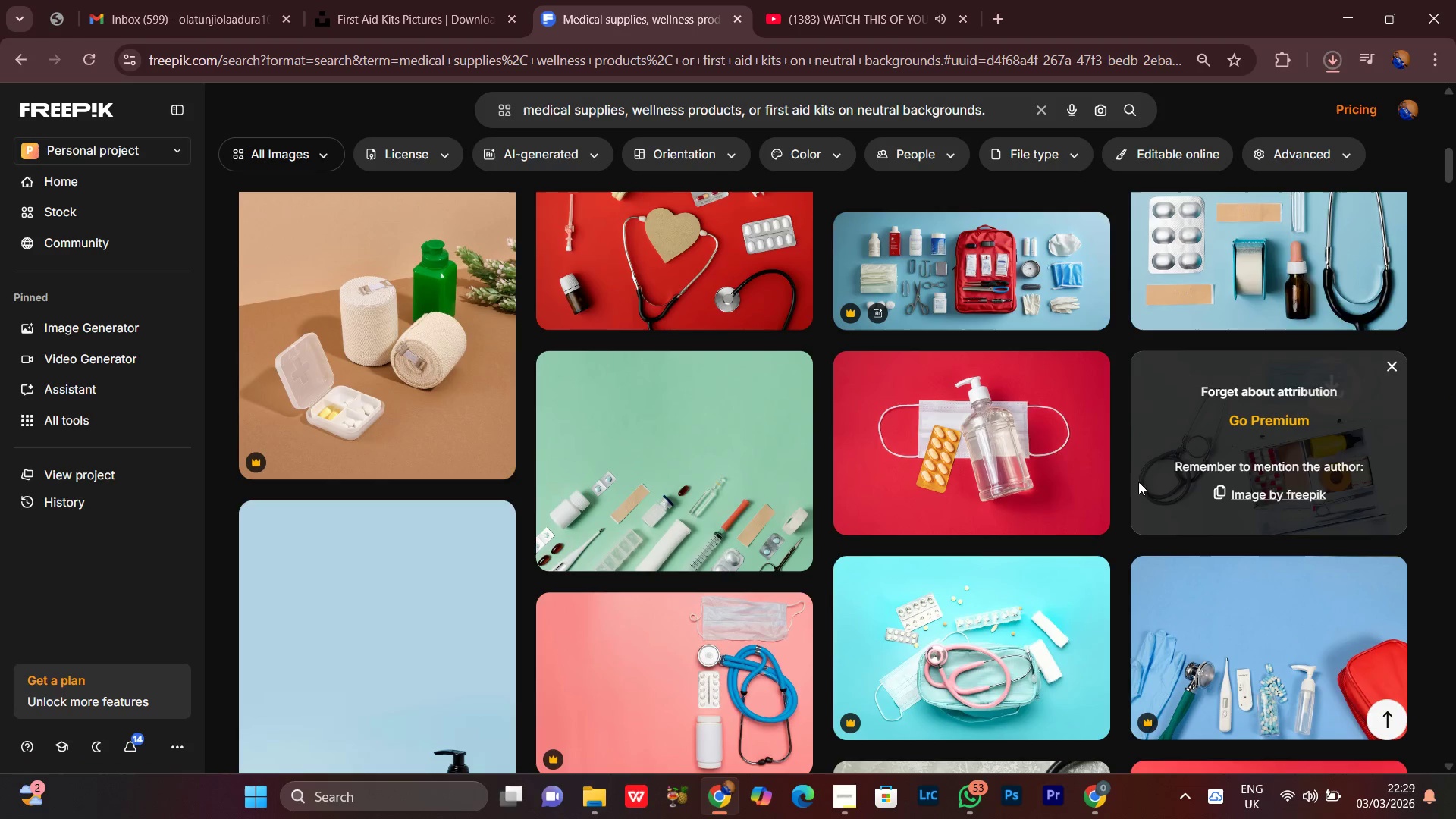 
scroll: coordinate [1134, 414], scroll_direction: up, amount: 3.0
 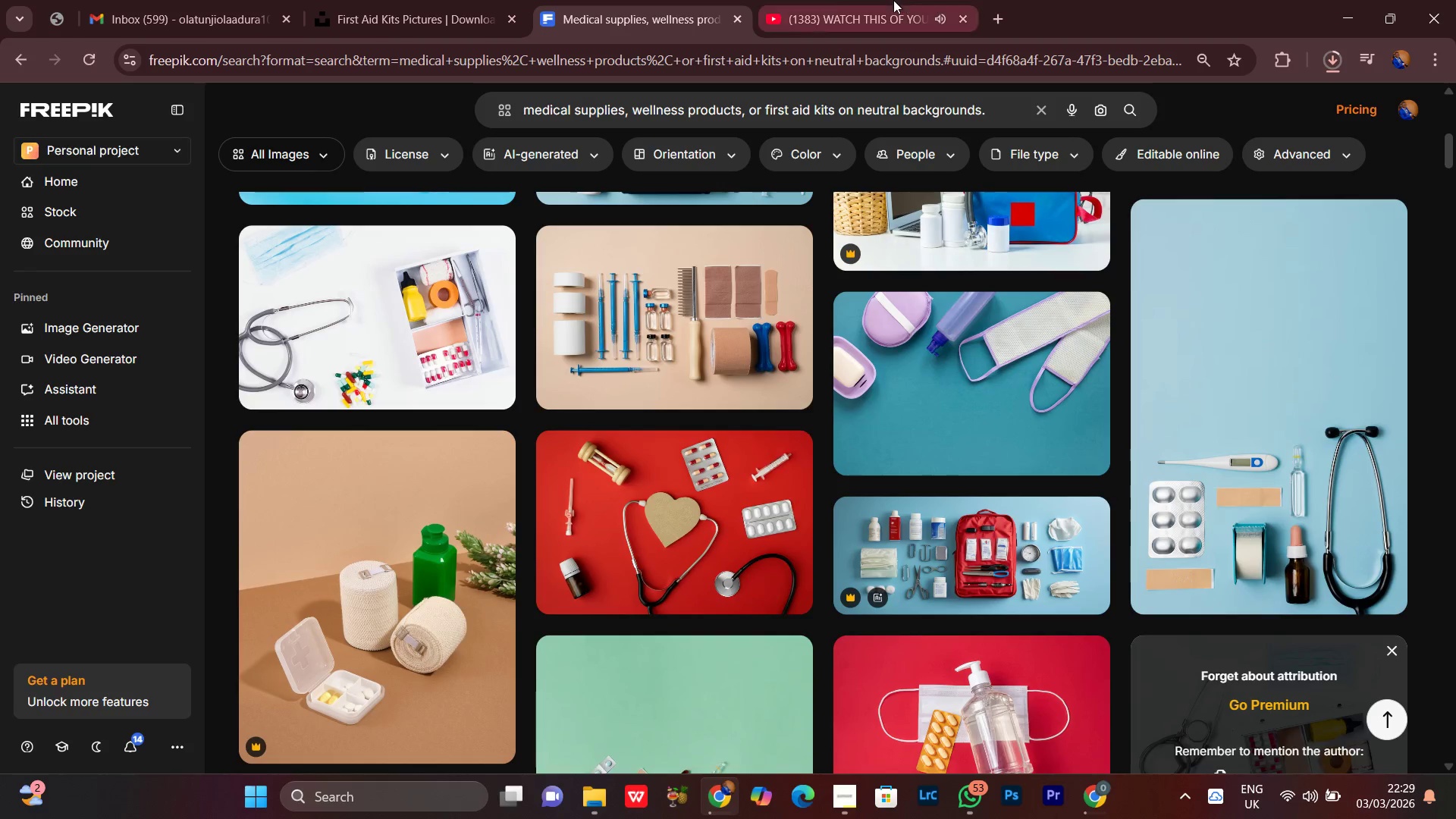 
left_click([821, 0])
 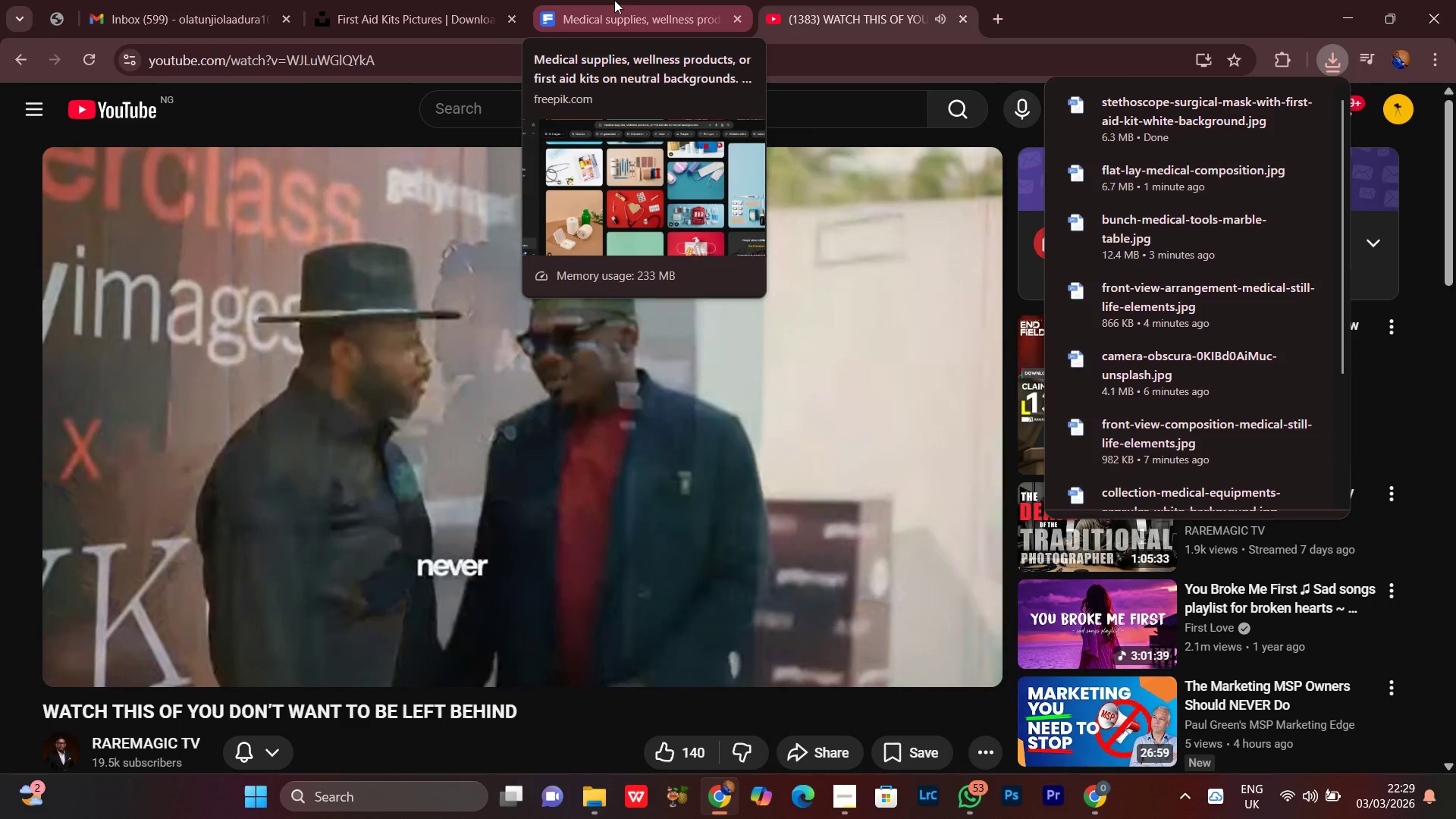 
wait(5.7)
 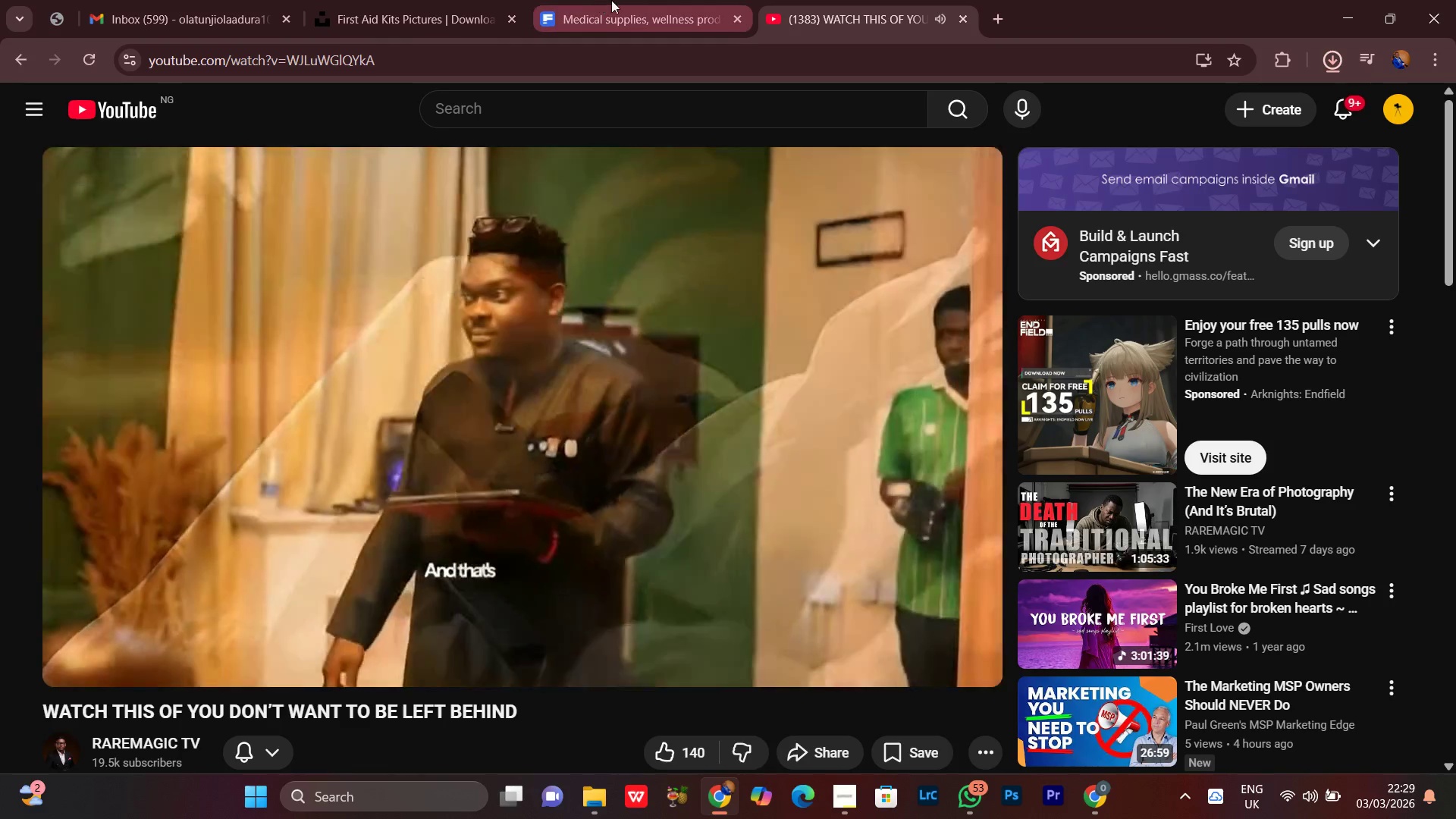 
left_click([614, 0])
 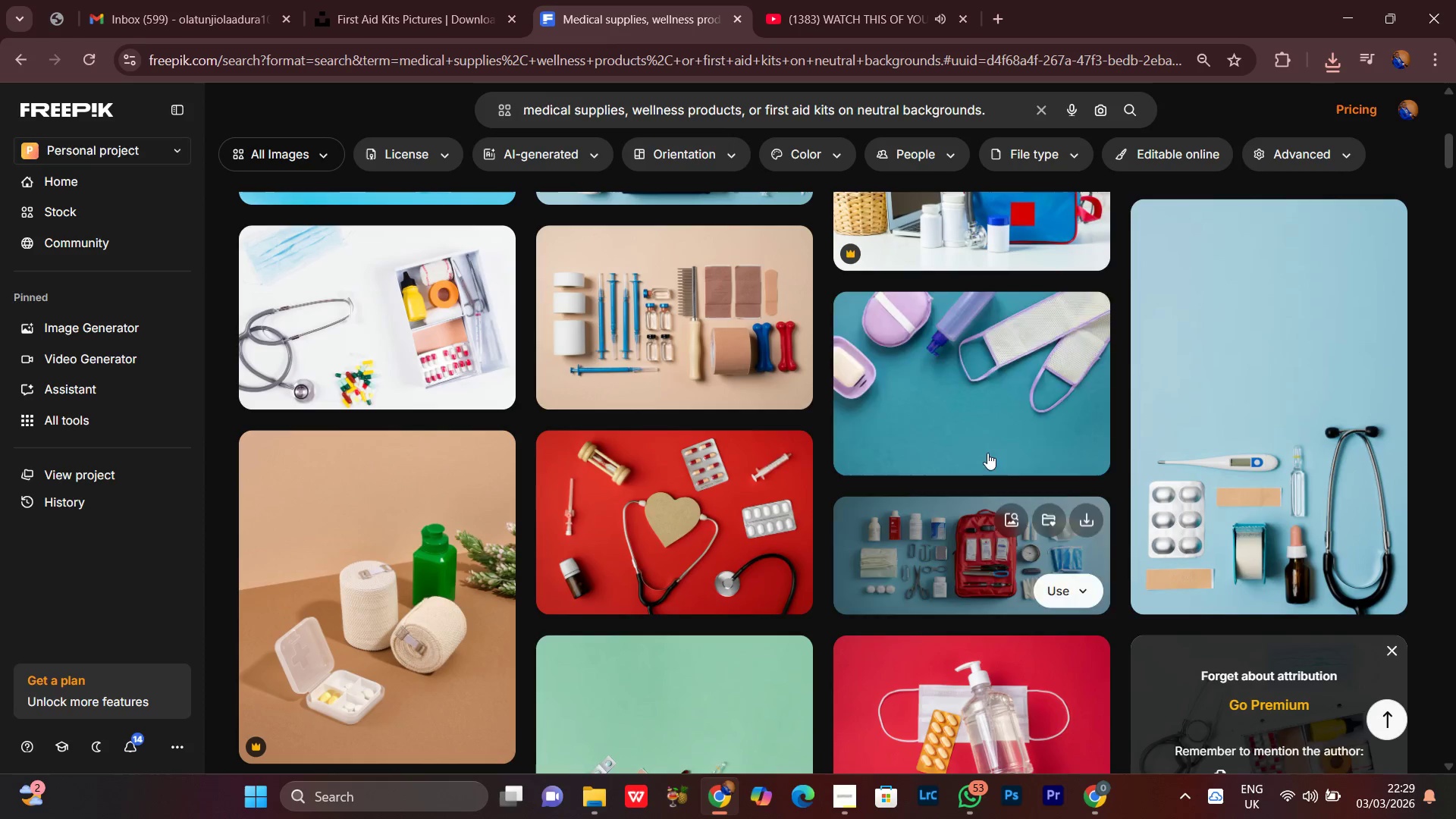 
scroll: coordinate [835, 471], scroll_direction: up, amount: 6.0
 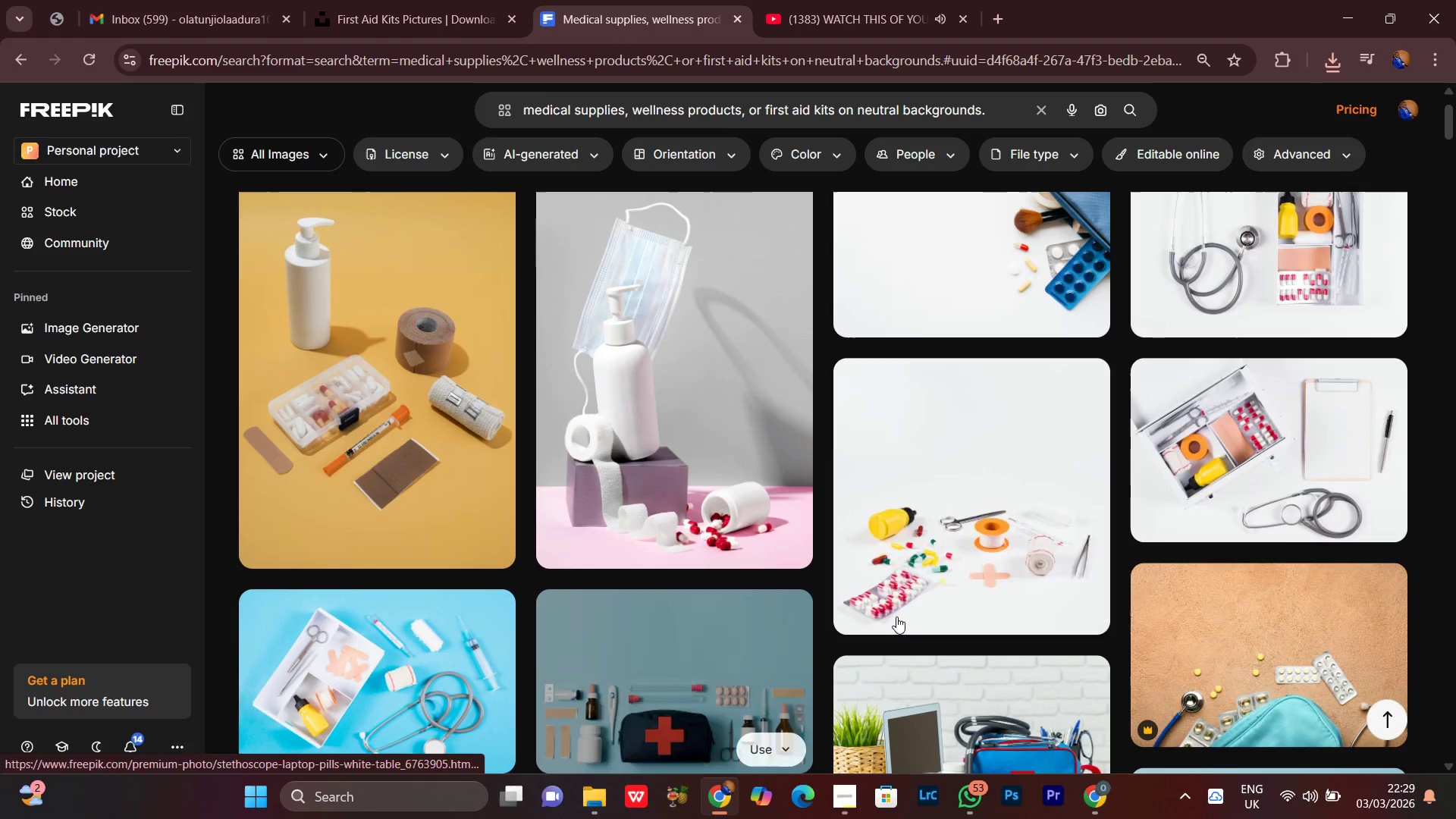 
scroll: coordinate [916, 582], scroll_direction: down, amount: 6.0
 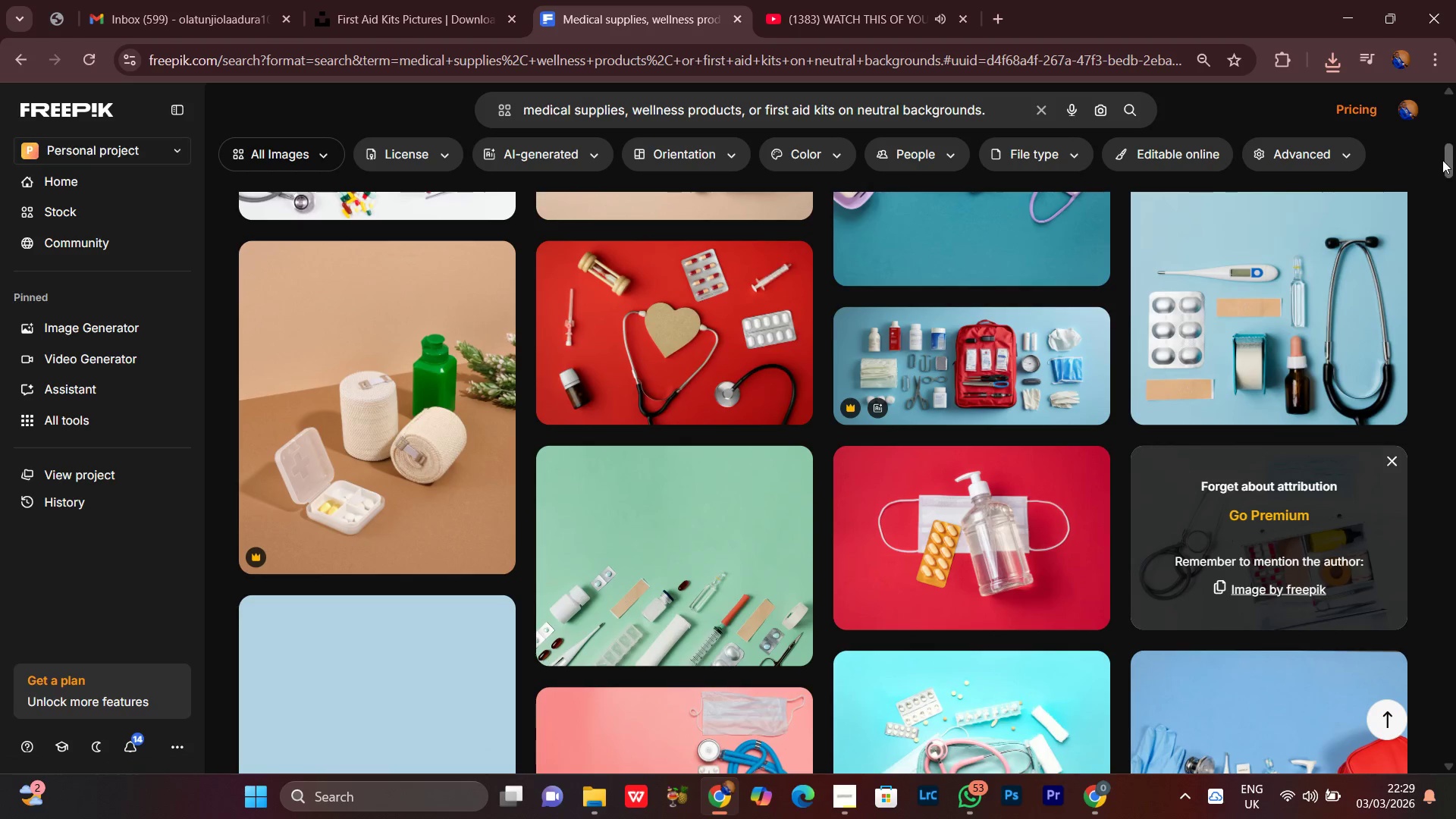 
left_click_drag(start_coordinate=[1448, 164], to_coordinate=[1455, 645])
 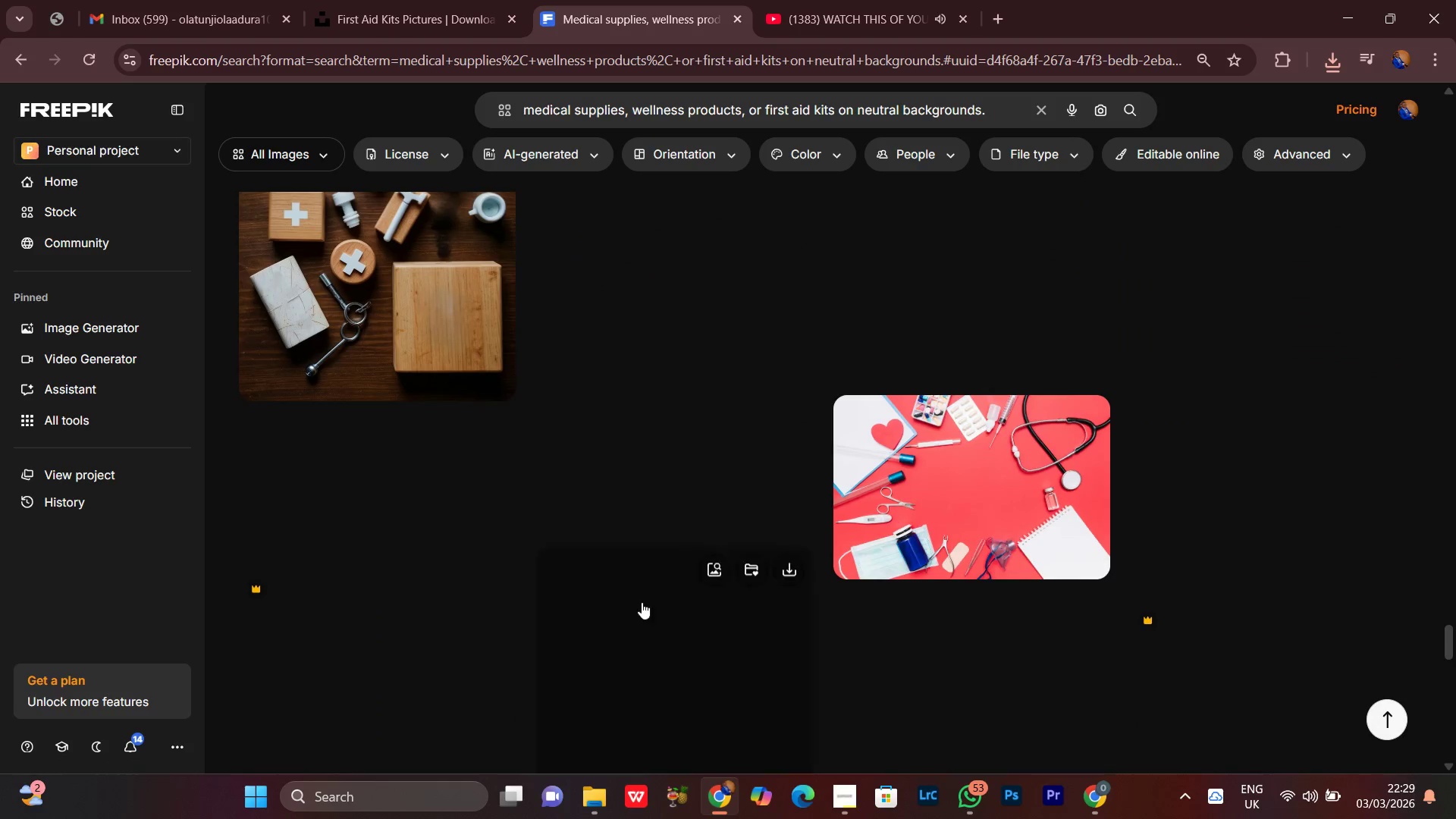 
scroll: coordinate [639, 611], scroll_direction: down, amount: 18.0
 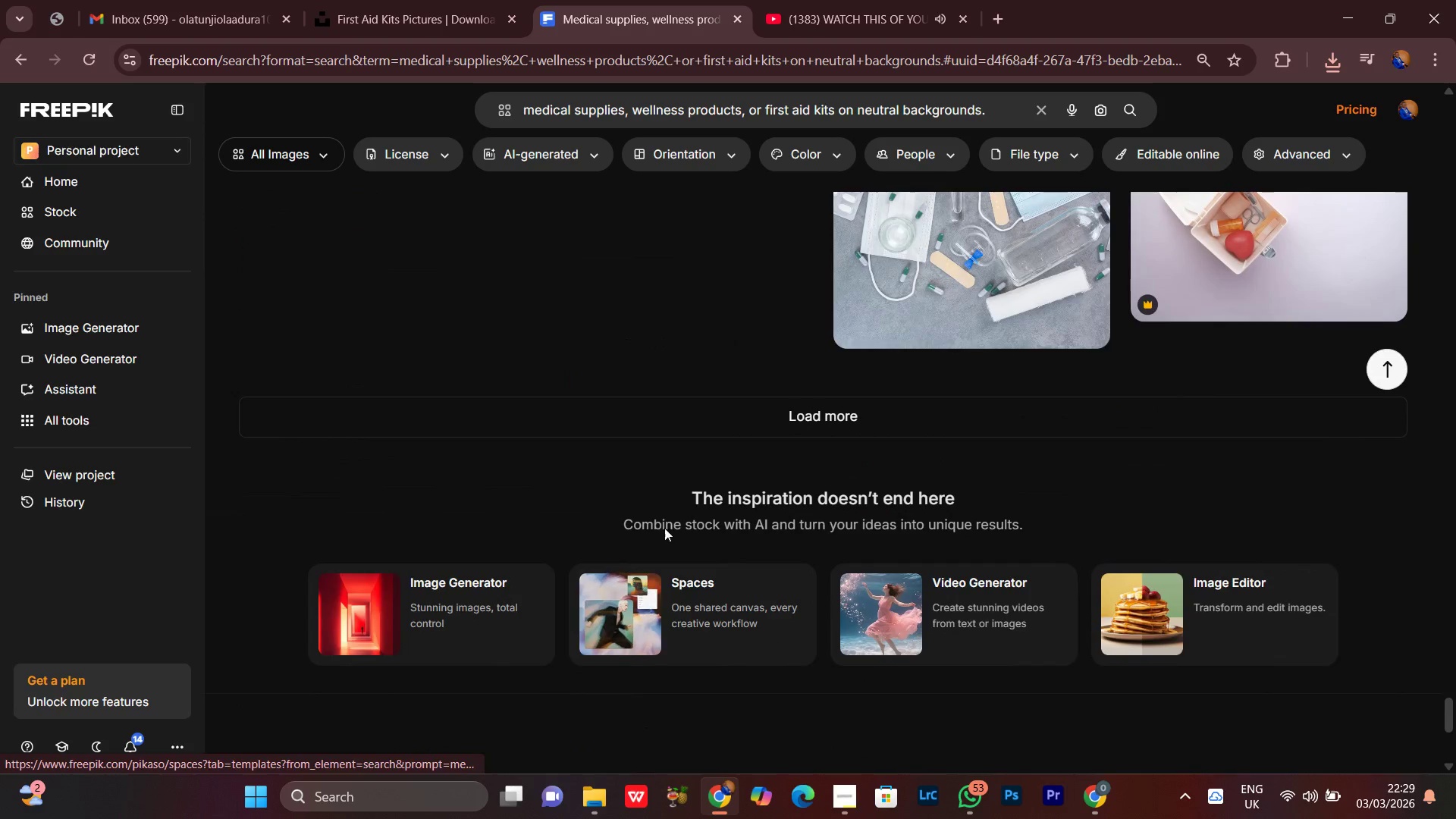 
scroll: coordinate [670, 546], scroll_direction: up, amount: 2.0
 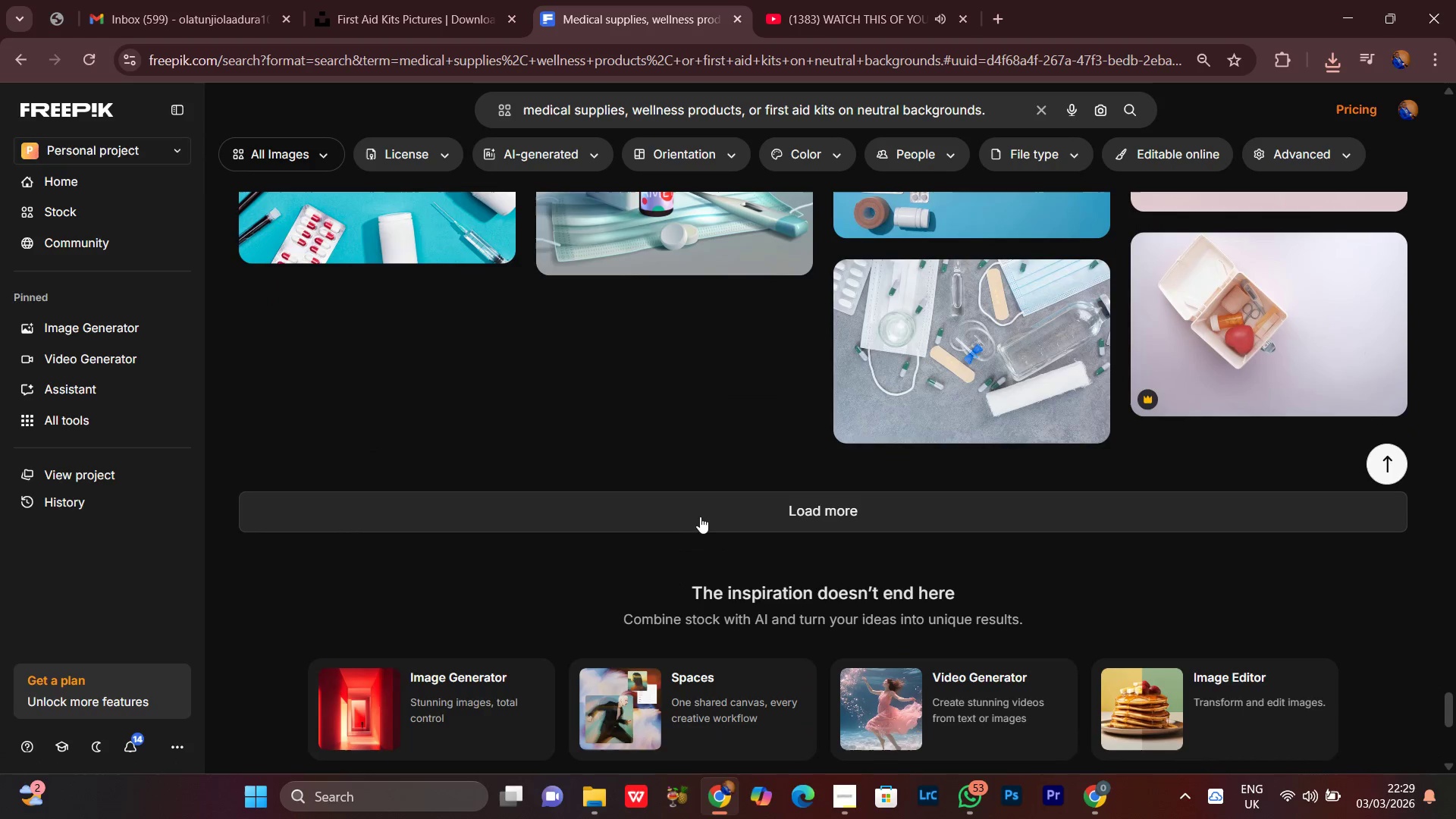 
left_click([702, 507])
 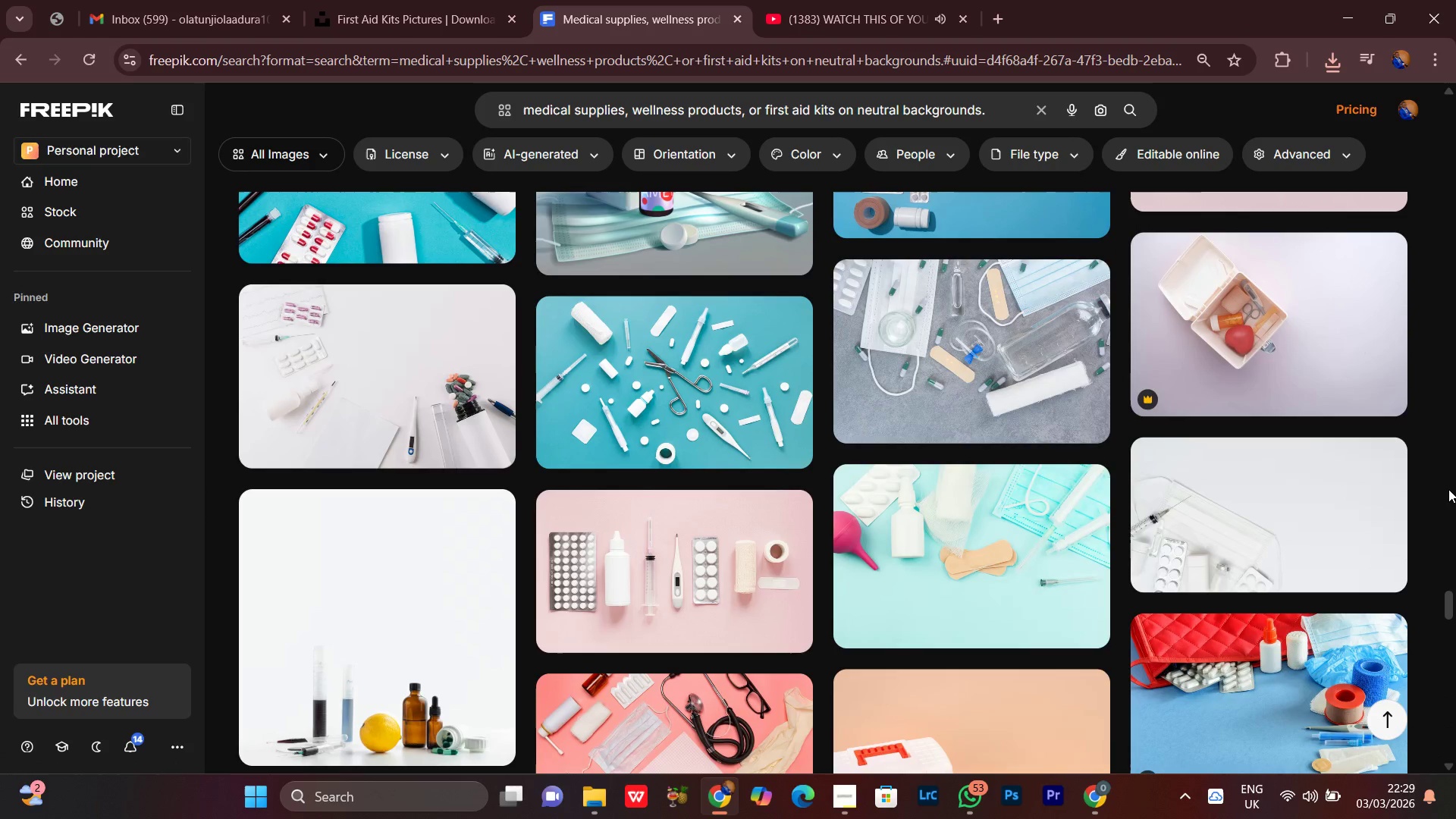 
scroll: coordinate [1444, 522], scroll_direction: down, amount: 5.0
 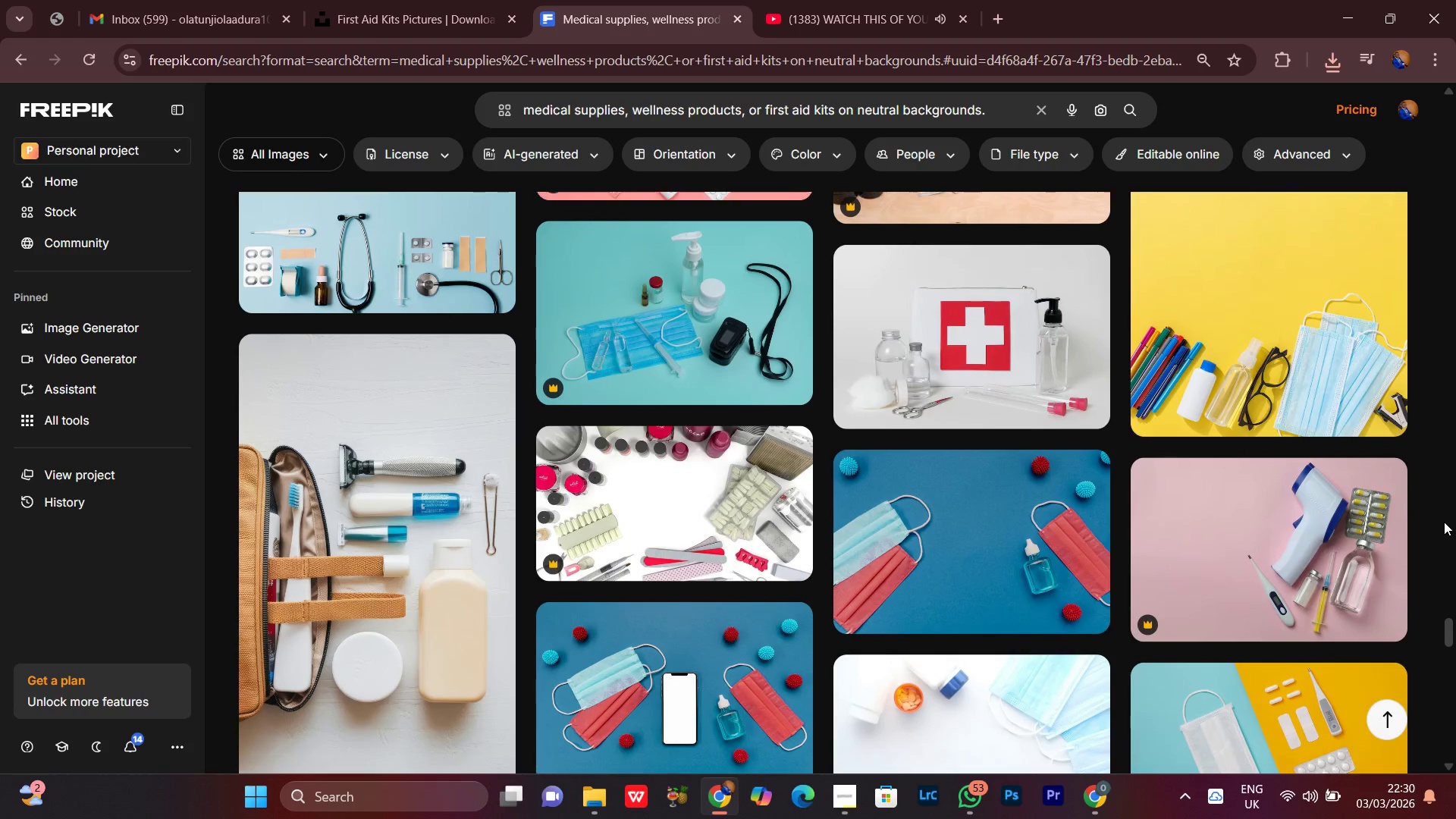 
scroll: coordinate [1445, 522], scroll_direction: none, amount: 0.0
 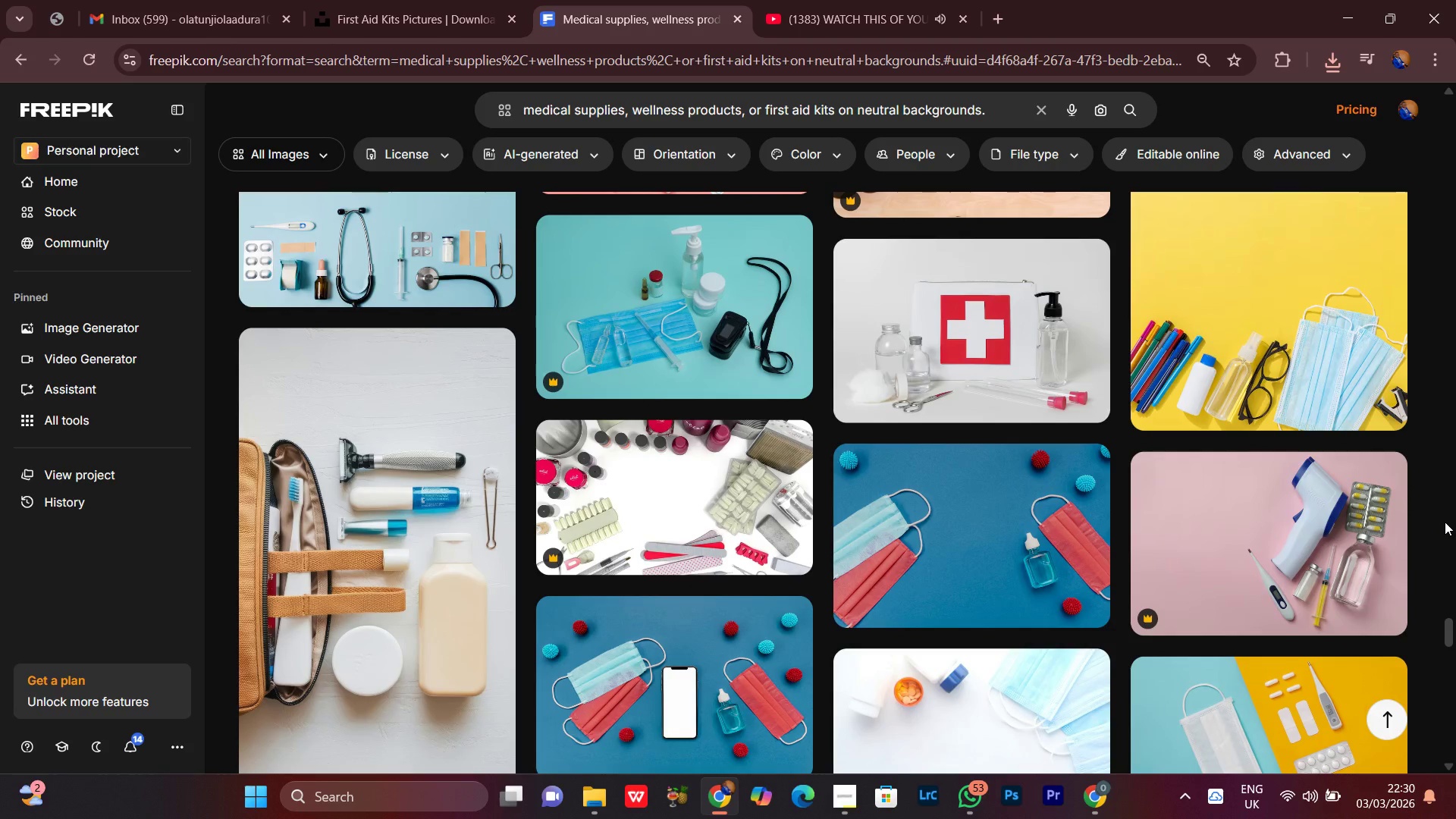 
scroll: coordinate [1445, 522], scroll_direction: down, amount: 8.0
 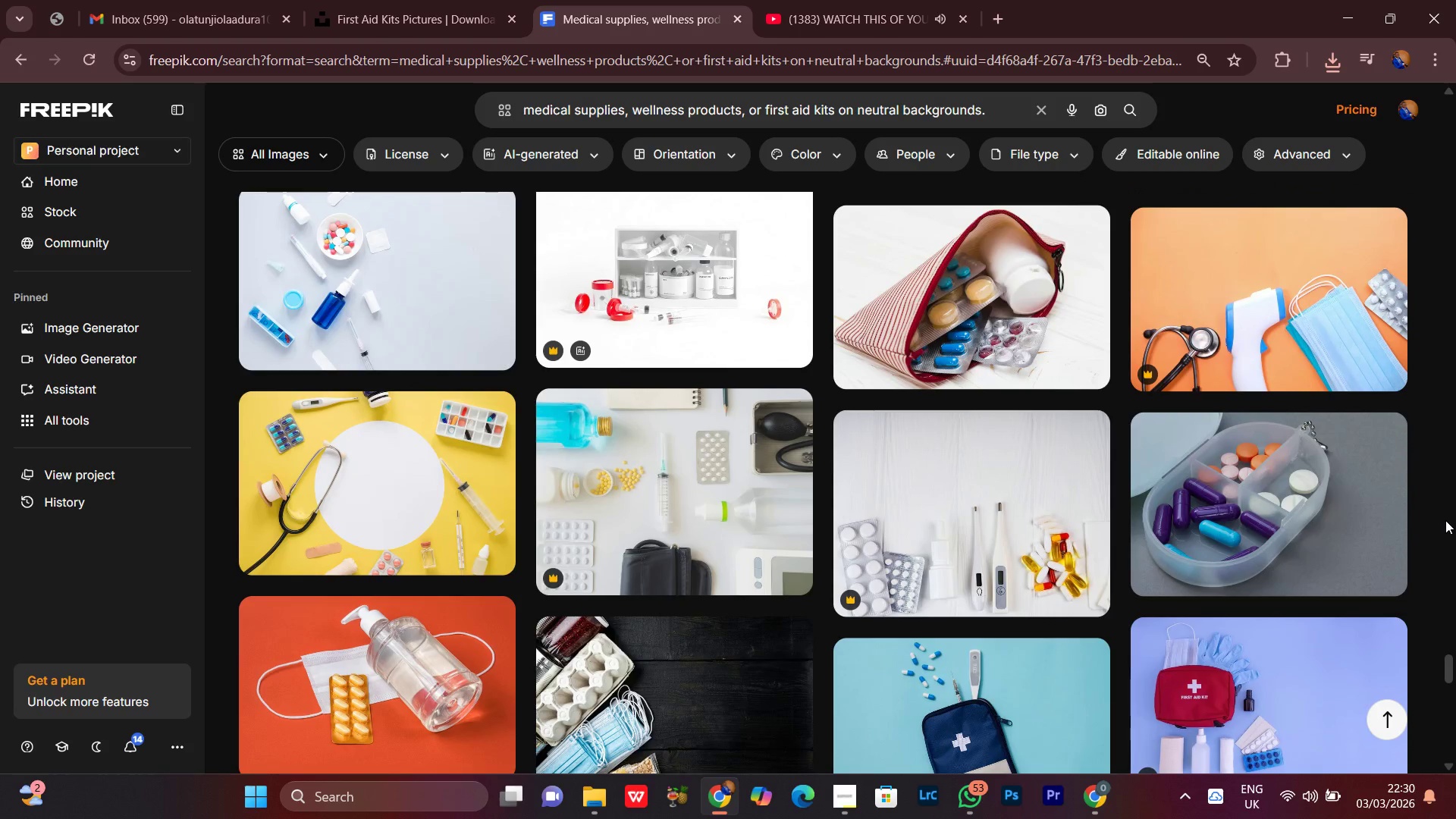 
scroll: coordinate [1445, 520], scroll_direction: none, amount: 0.0
 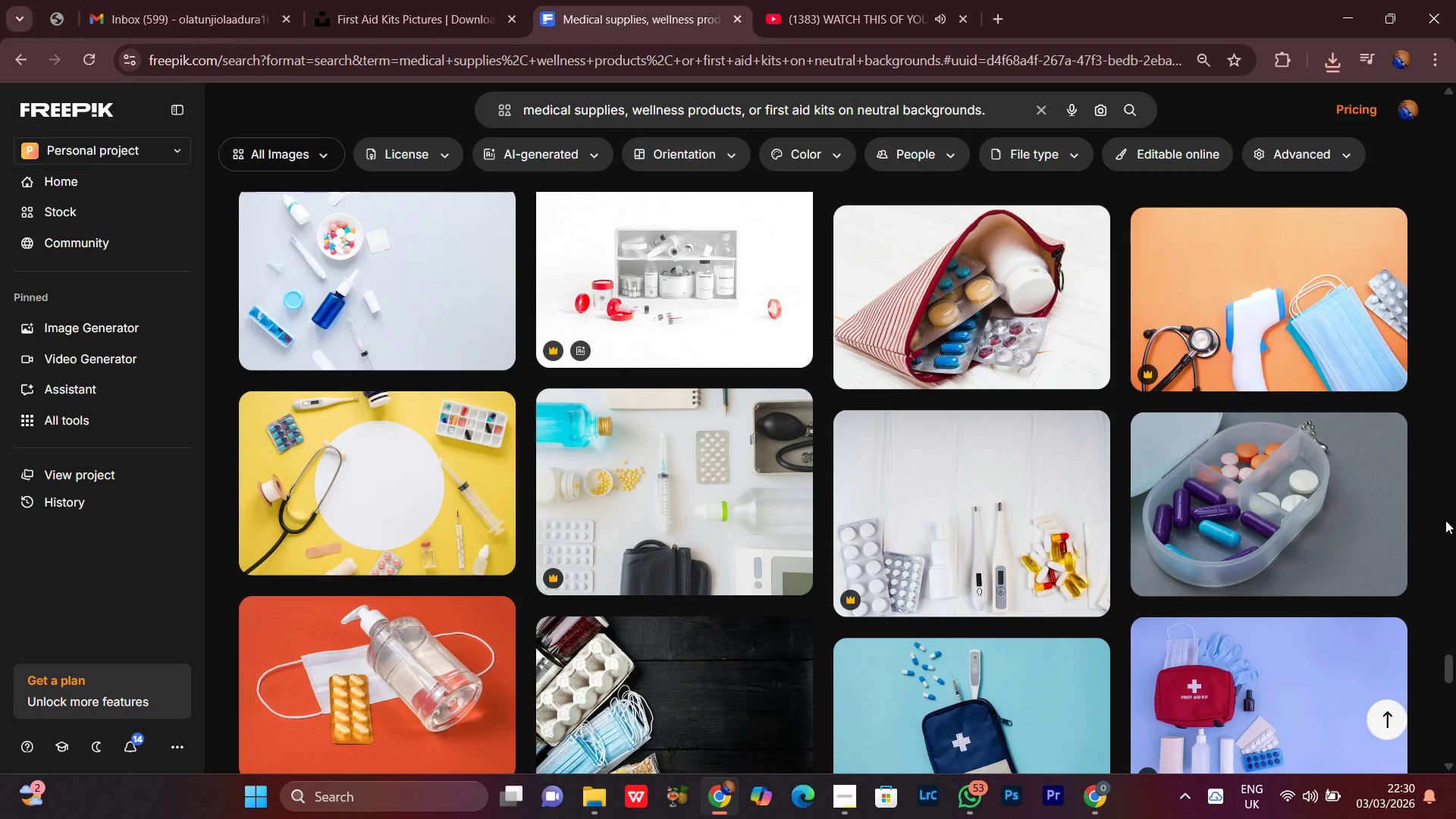 
scroll: coordinate [1445, 520], scroll_direction: down, amount: 1.0
 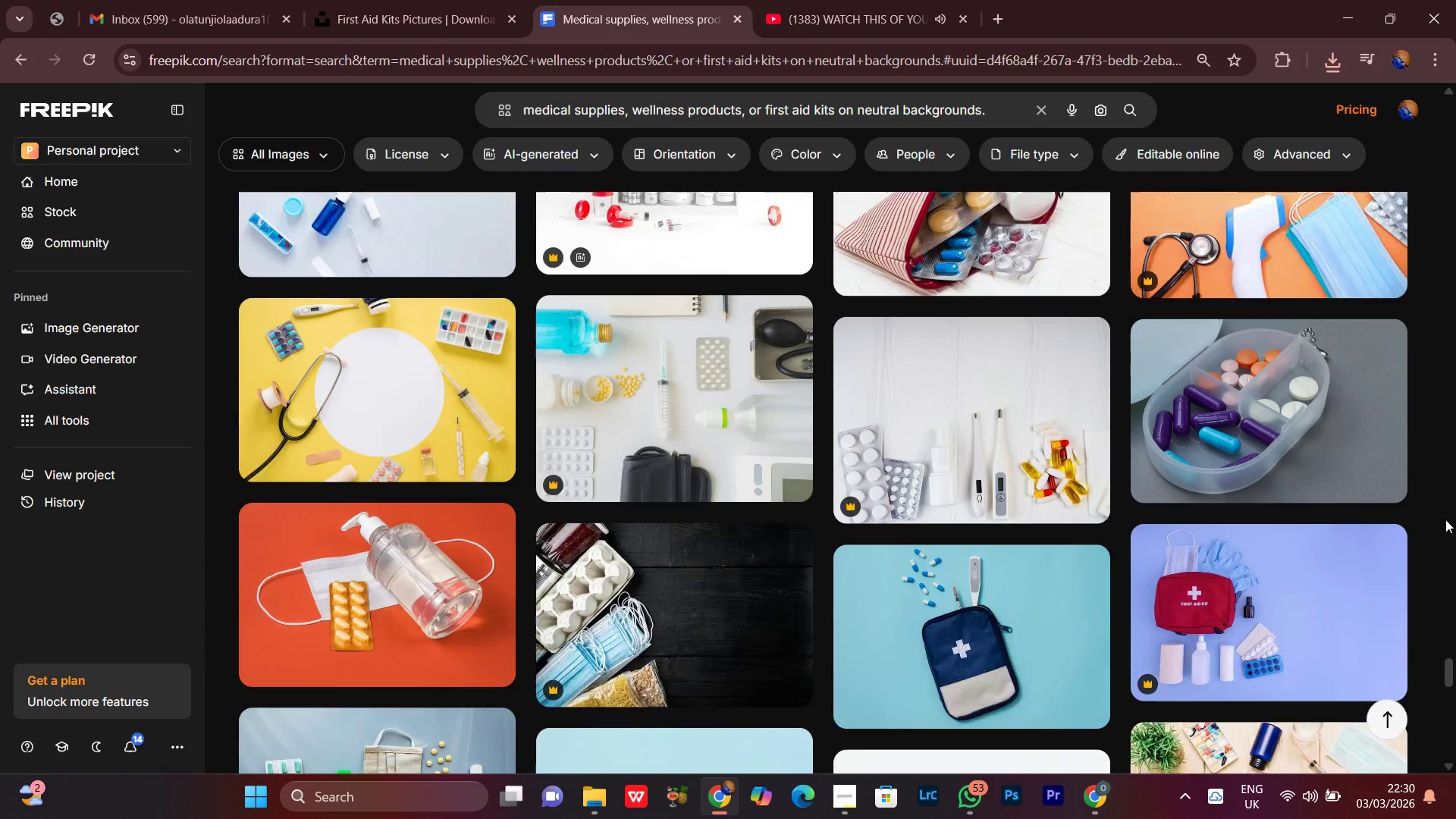 
scroll: coordinate [1445, 519], scroll_direction: up, amount: 1.0
 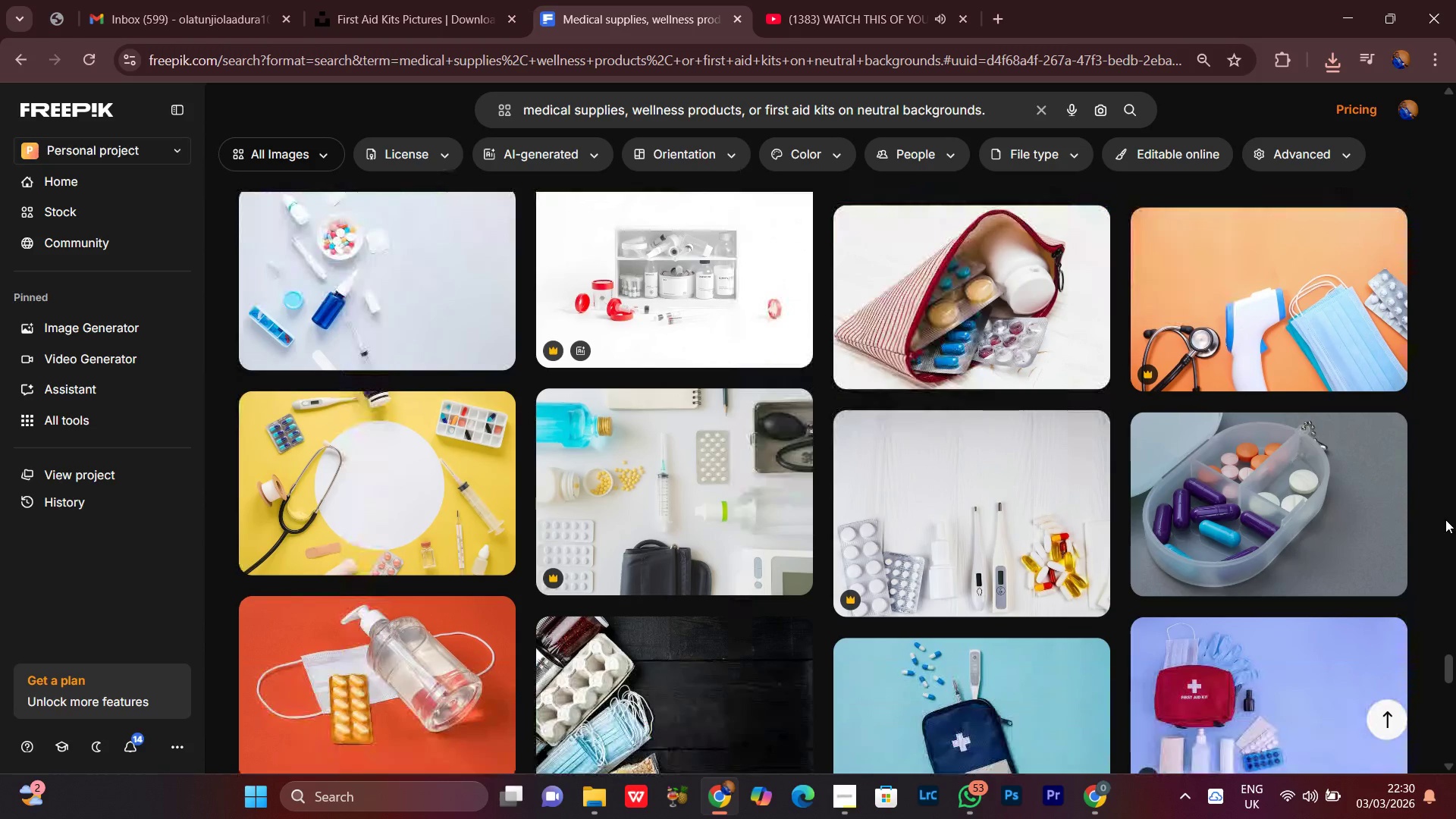 
scroll: coordinate [1445, 518], scroll_direction: none, amount: 0.0
 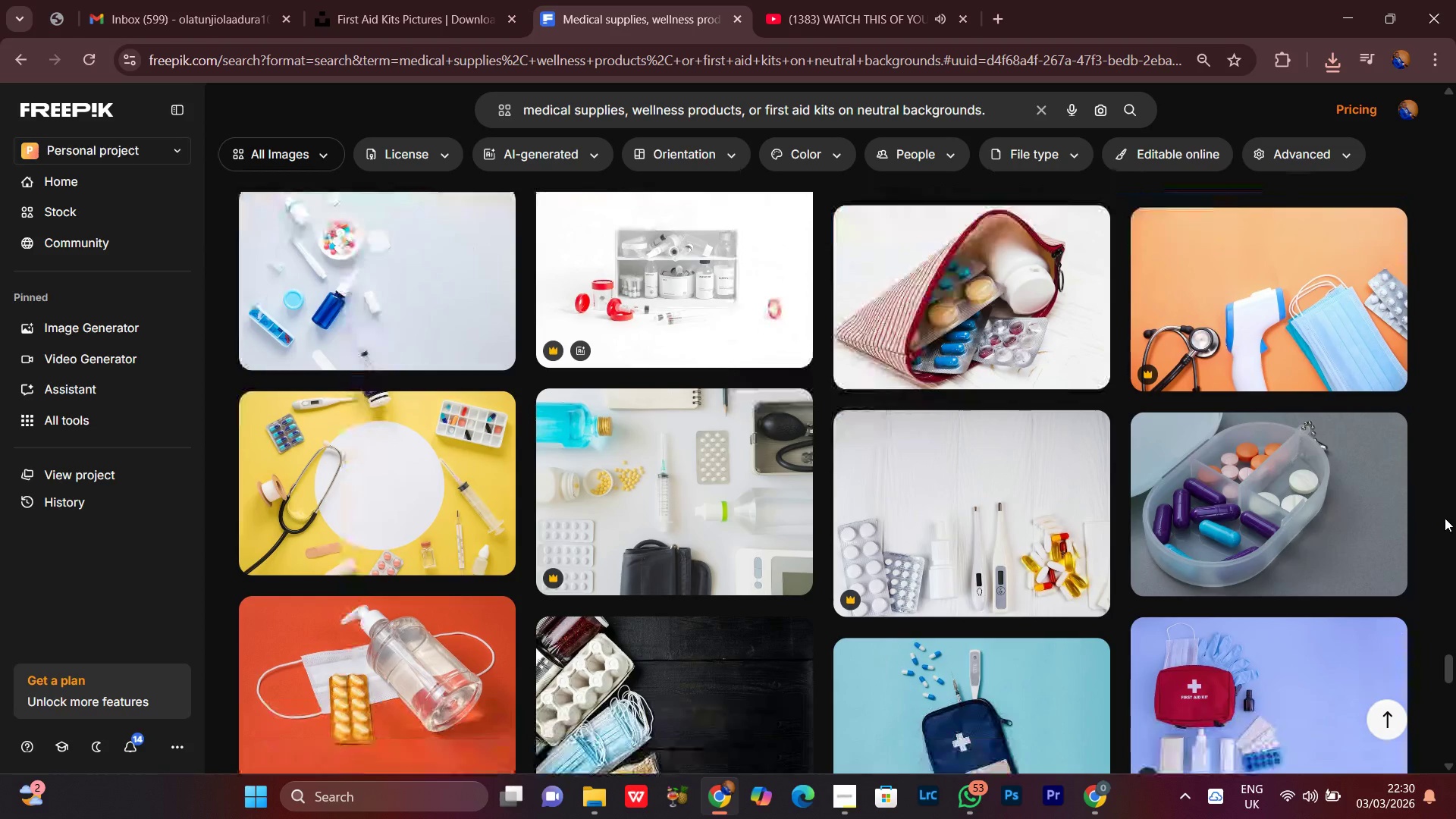 
scroll: coordinate [1445, 518], scroll_direction: down, amount: 3.0
 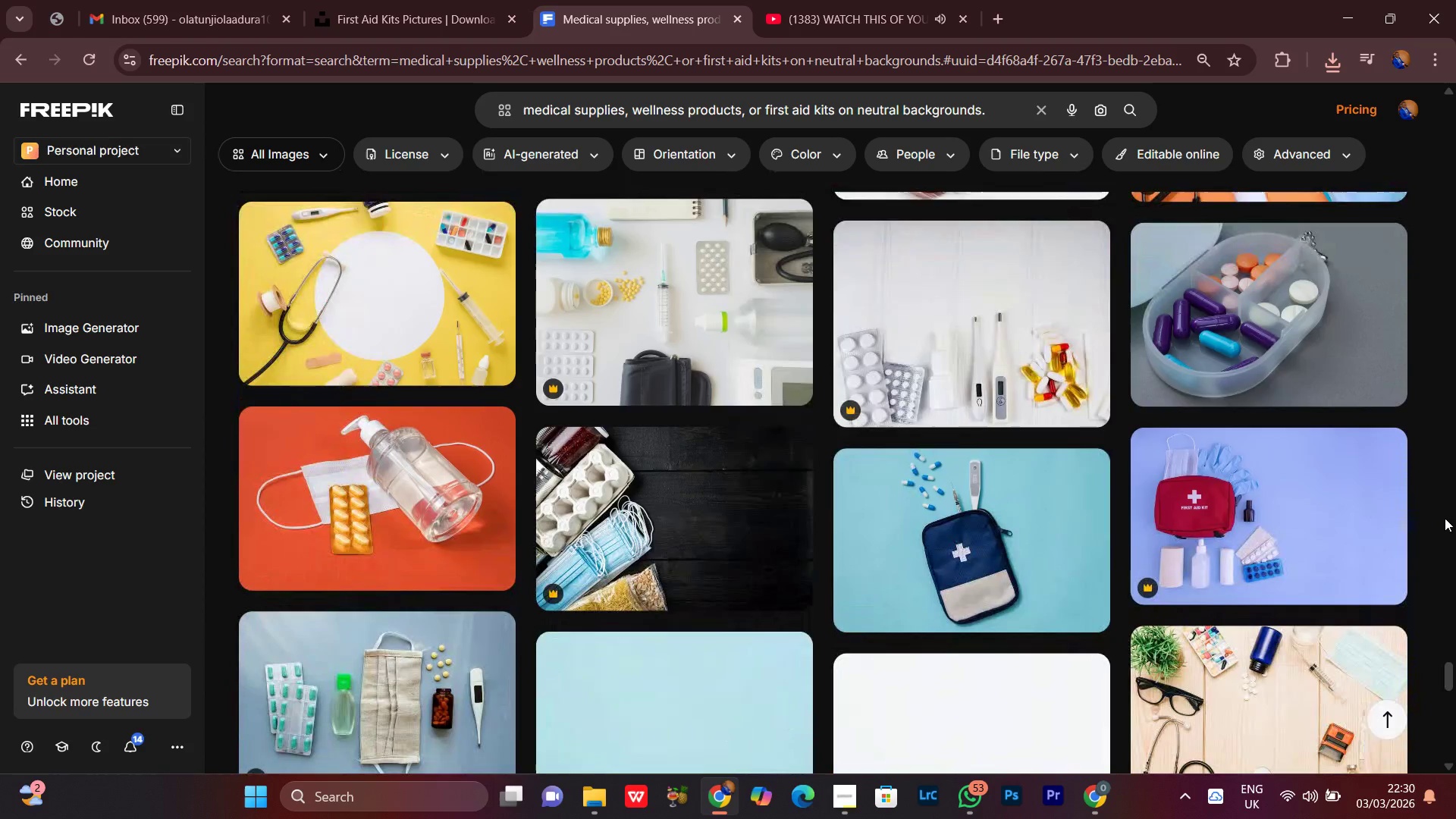 
scroll: coordinate [1445, 518], scroll_direction: none, amount: 0.0
 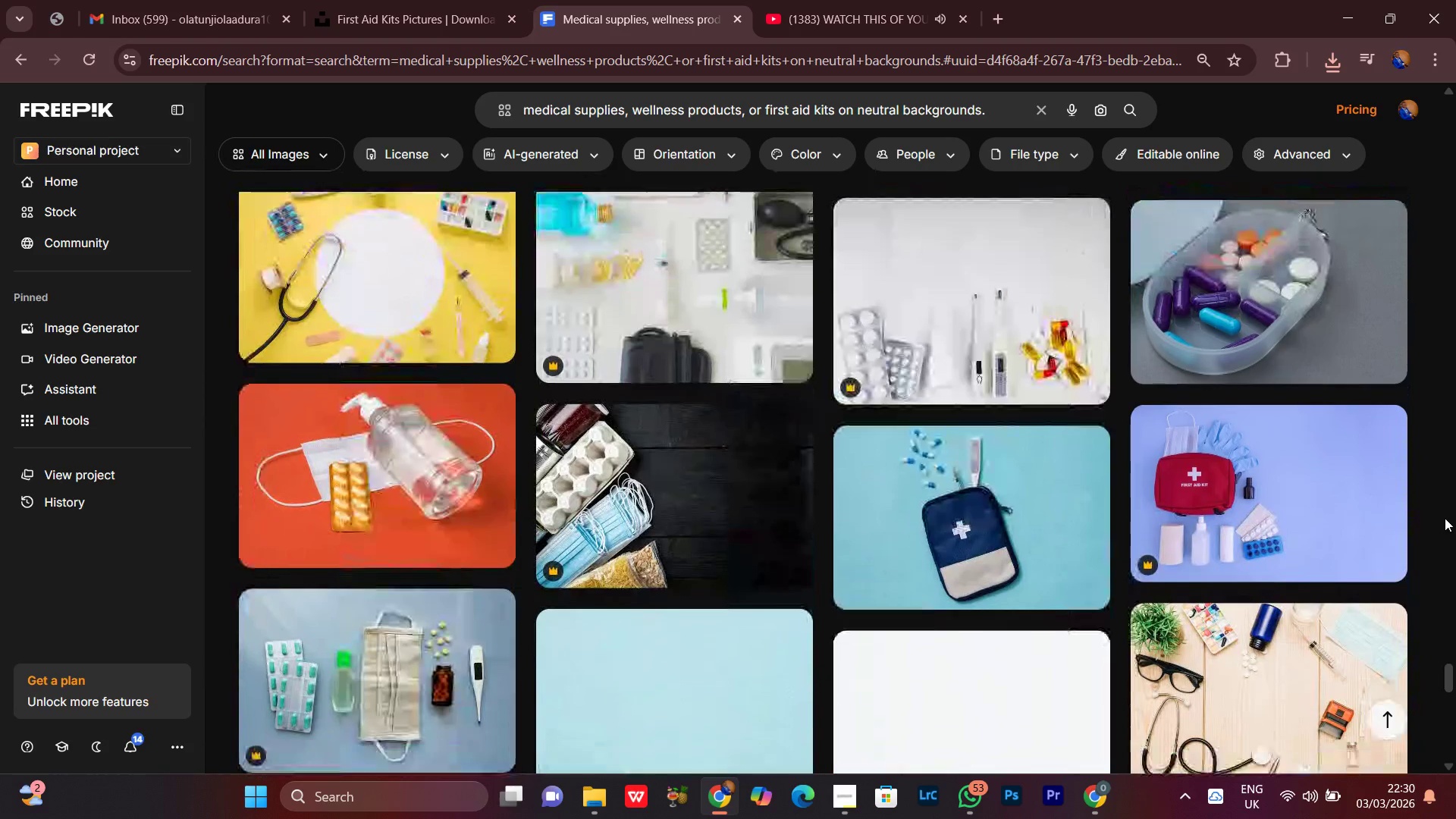 
scroll: coordinate [1443, 513], scroll_direction: down, amount: 2.0
 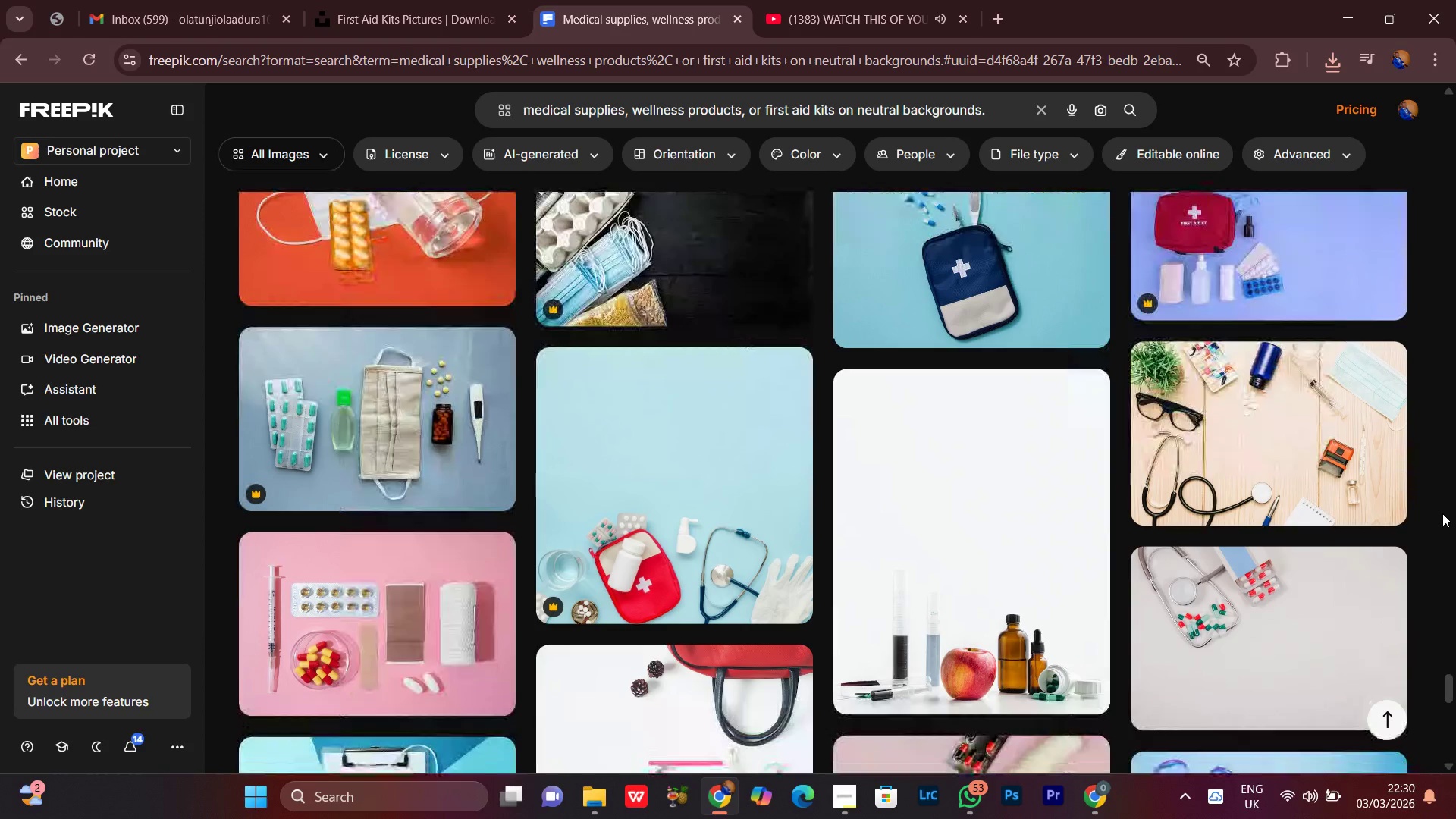 
scroll: coordinate [1442, 513], scroll_direction: none, amount: 0.0
 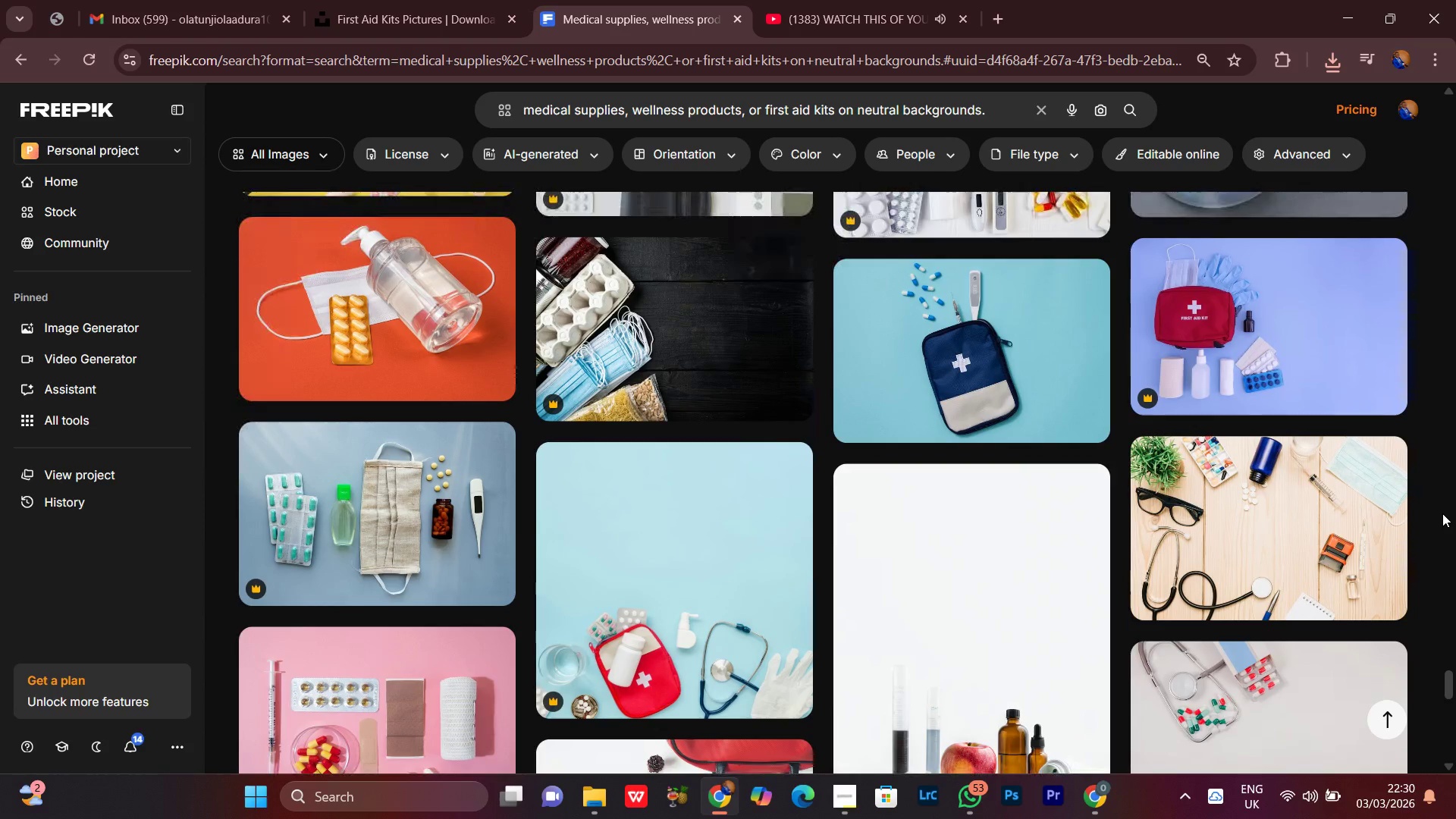 
scroll: coordinate [1442, 513], scroll_direction: down, amount: 3.0
 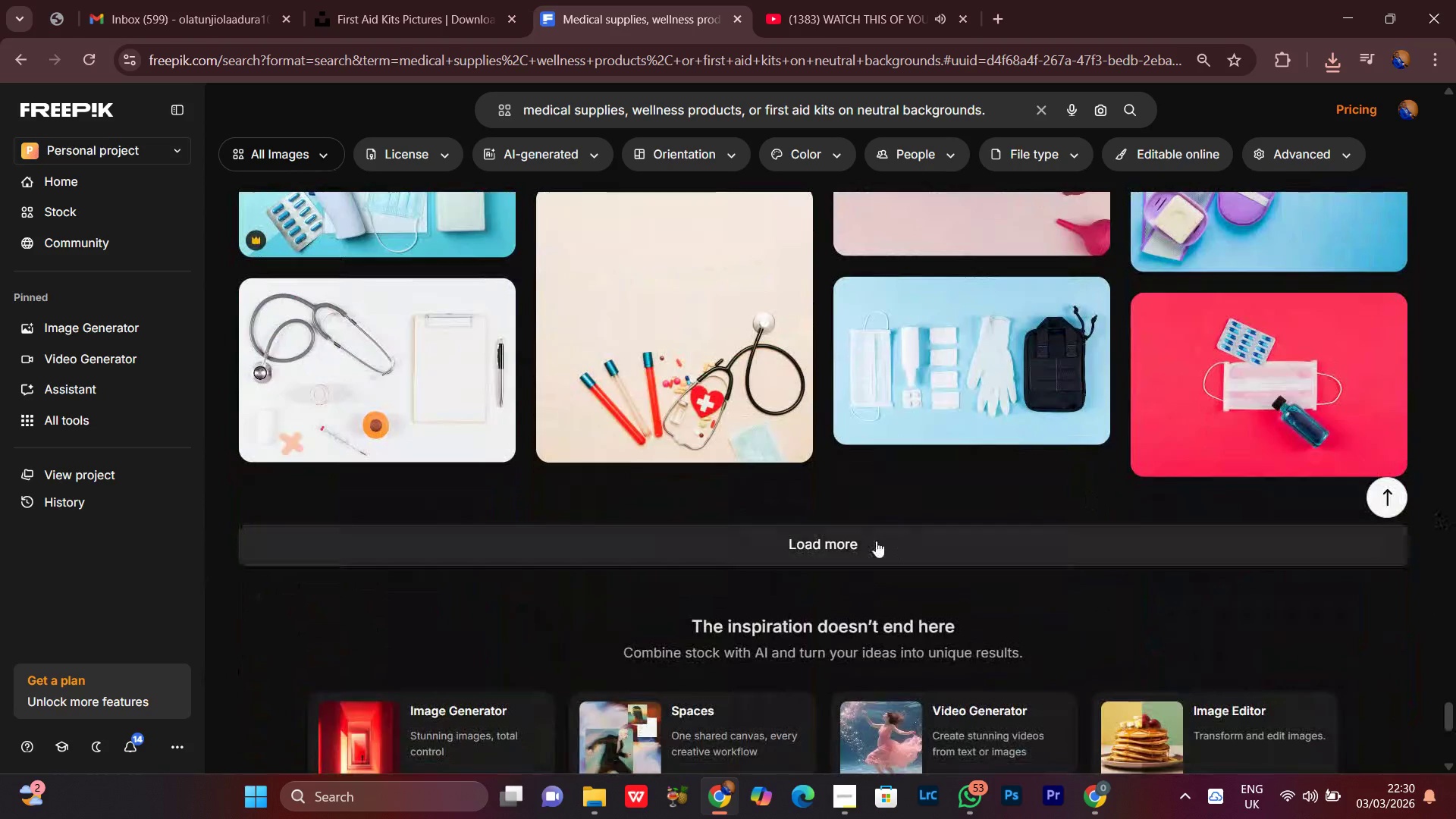 
left_click([875, 541])
 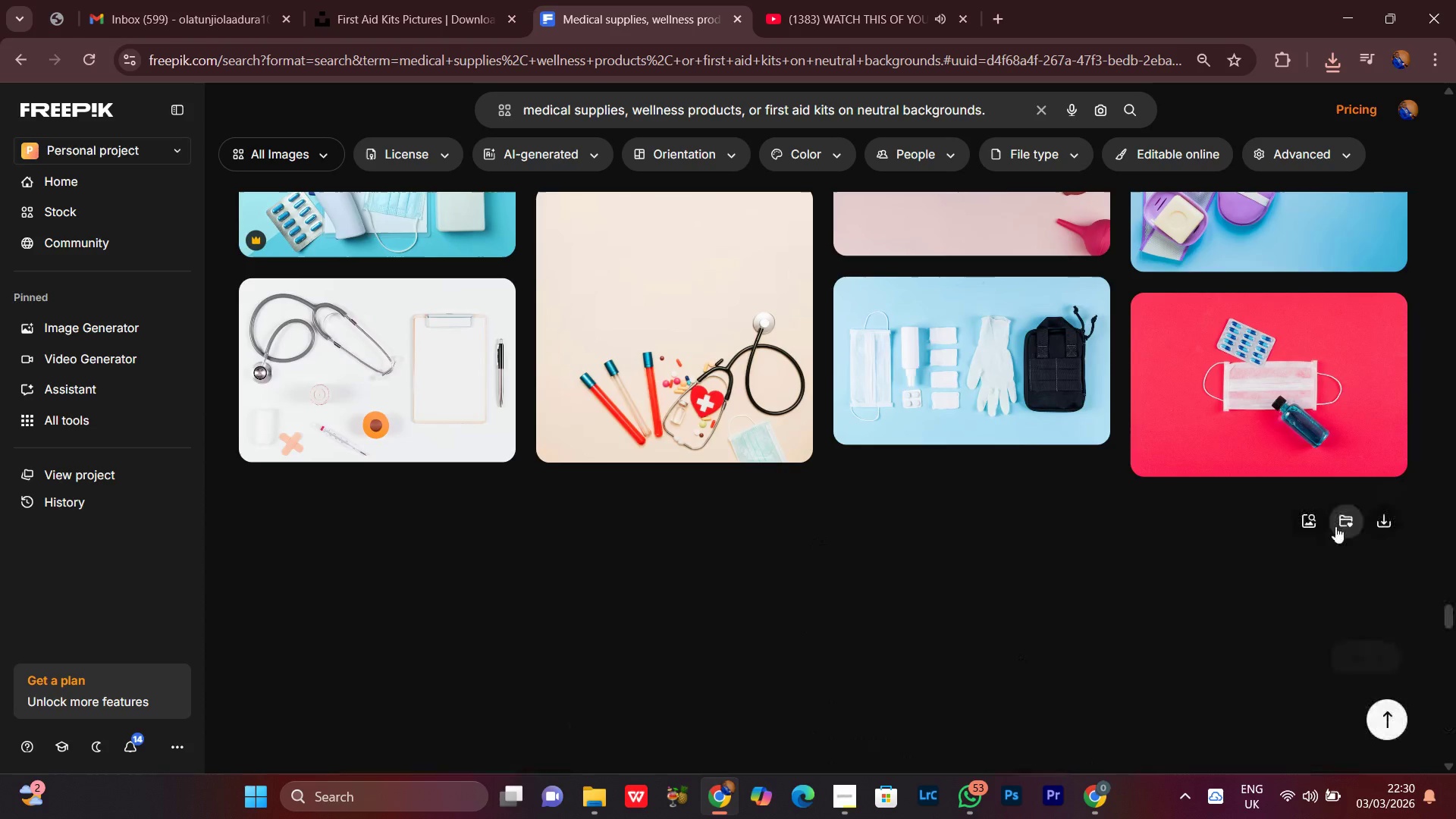 
scroll: coordinate [1335, 526], scroll_direction: up, amount: 1.0
 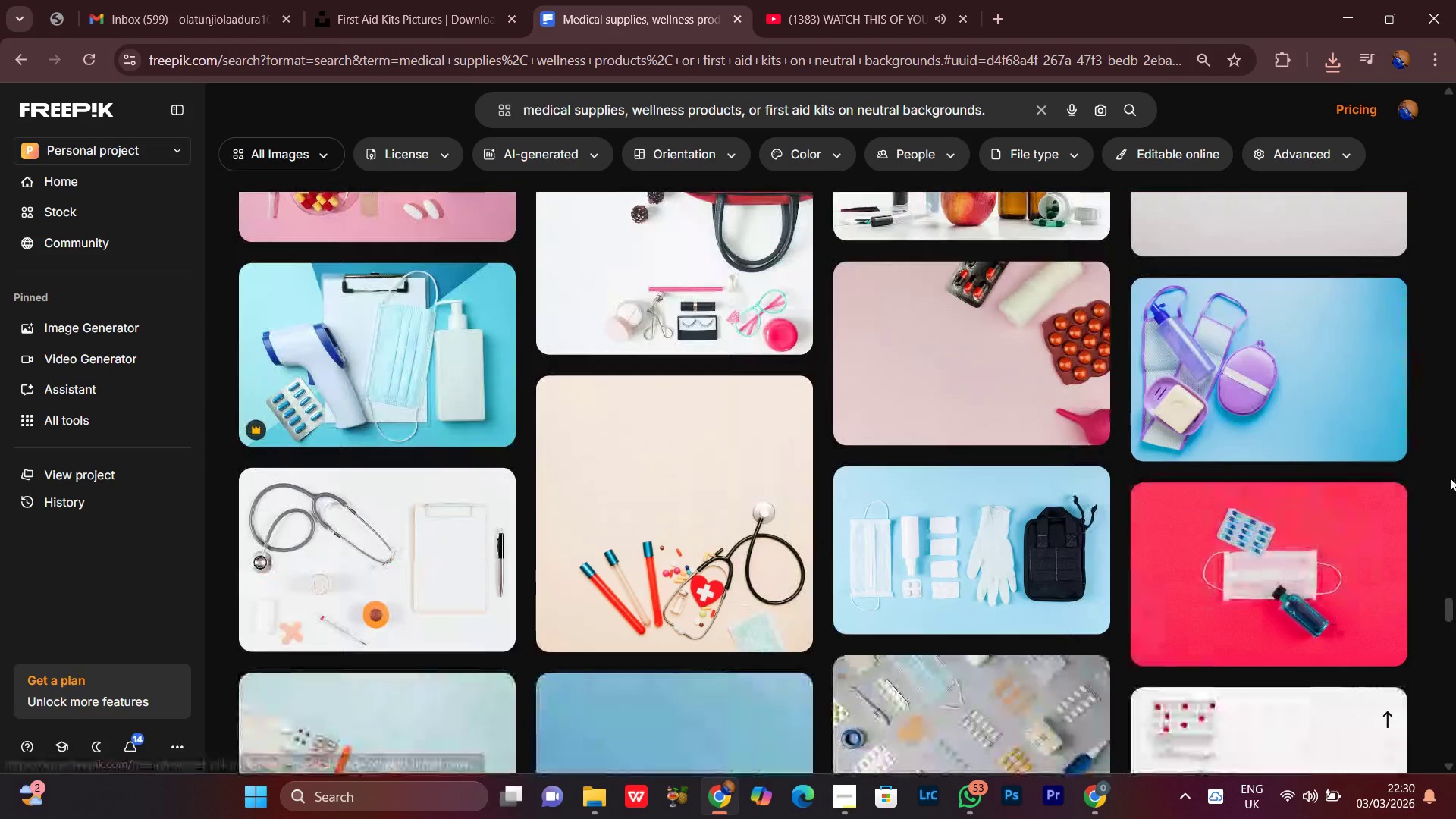 
scroll: coordinate [1445, 480], scroll_direction: down, amount: 7.0
 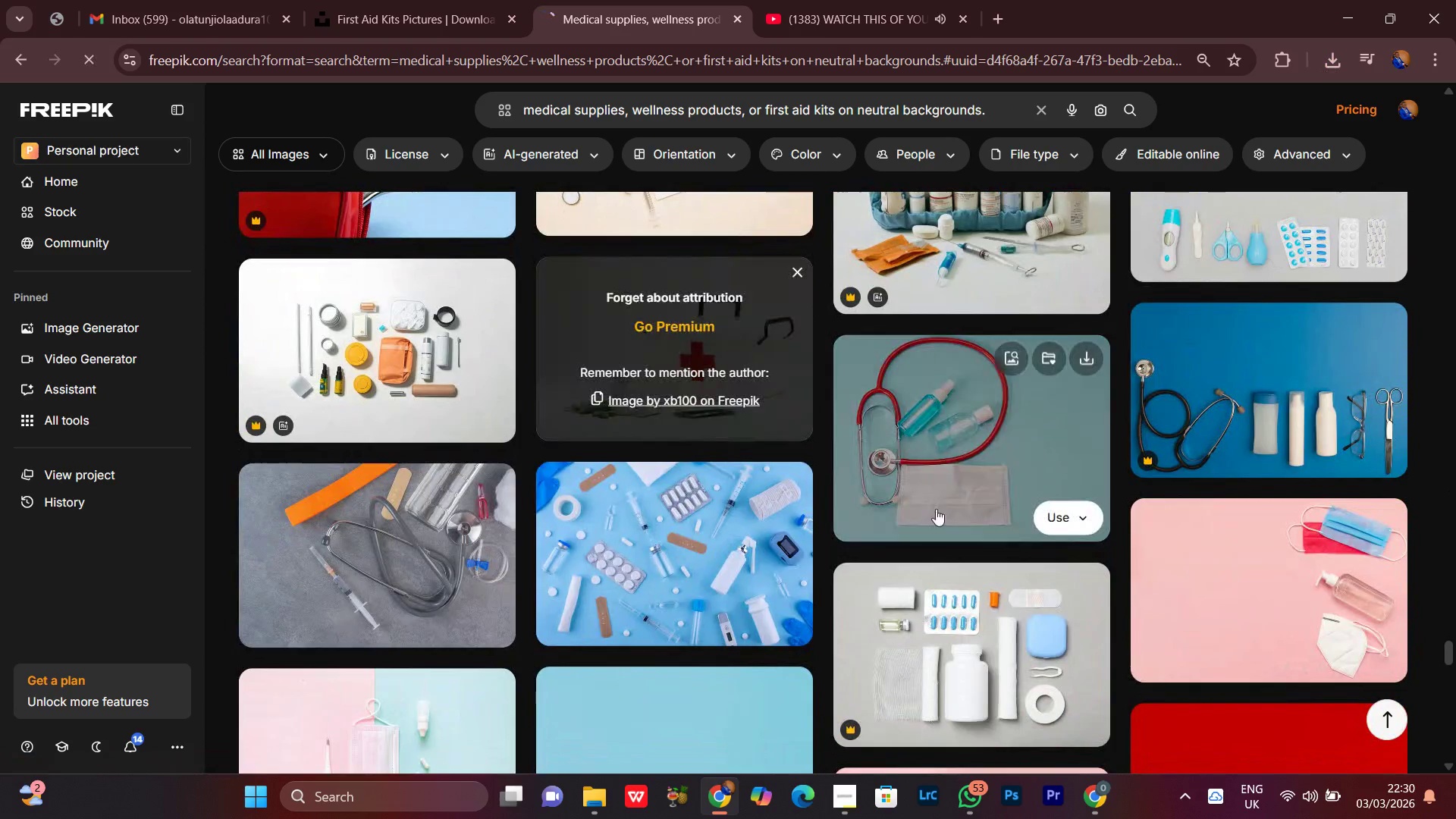 
wait(5.05)
 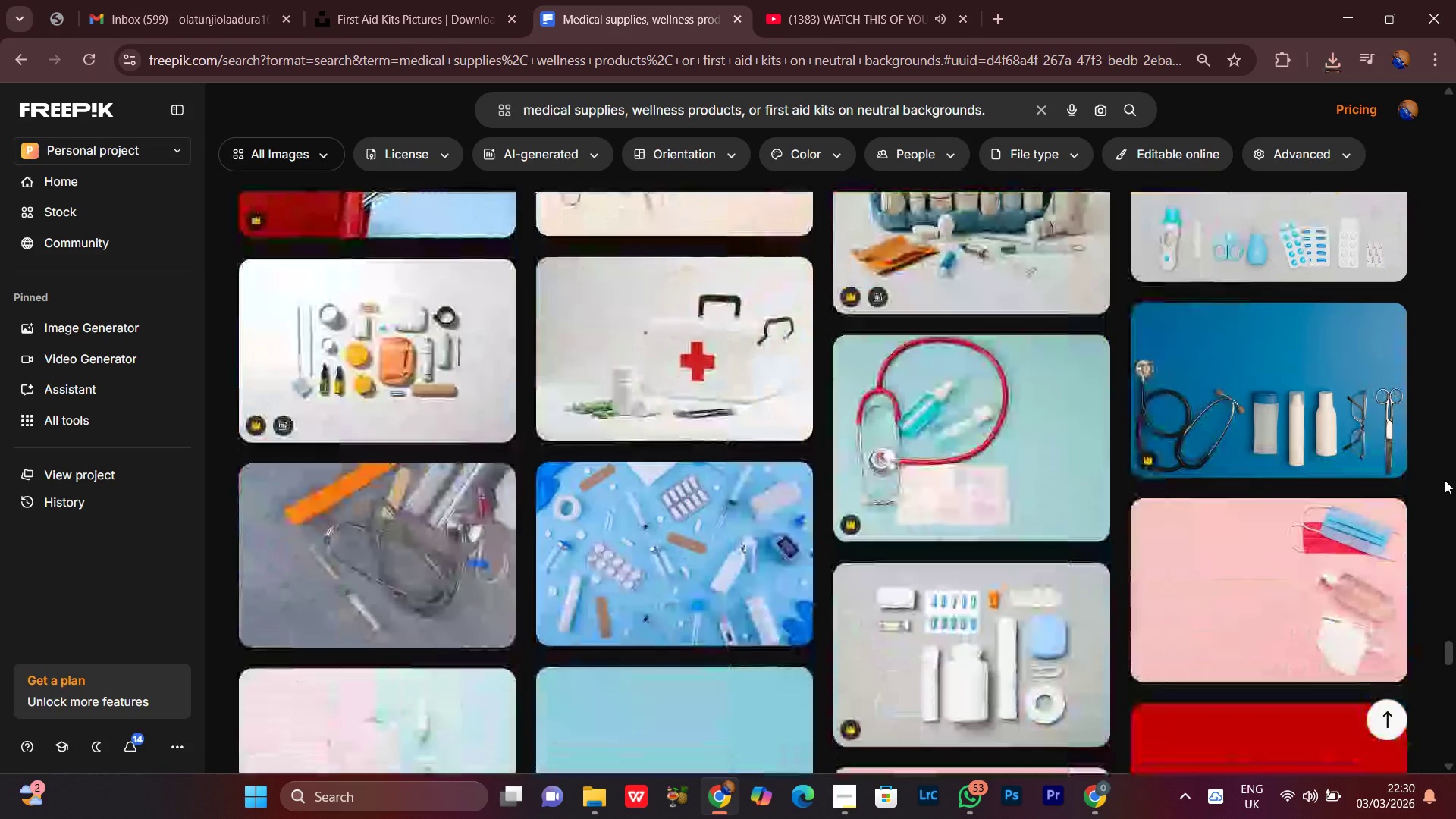 
left_click([1451, 432])
 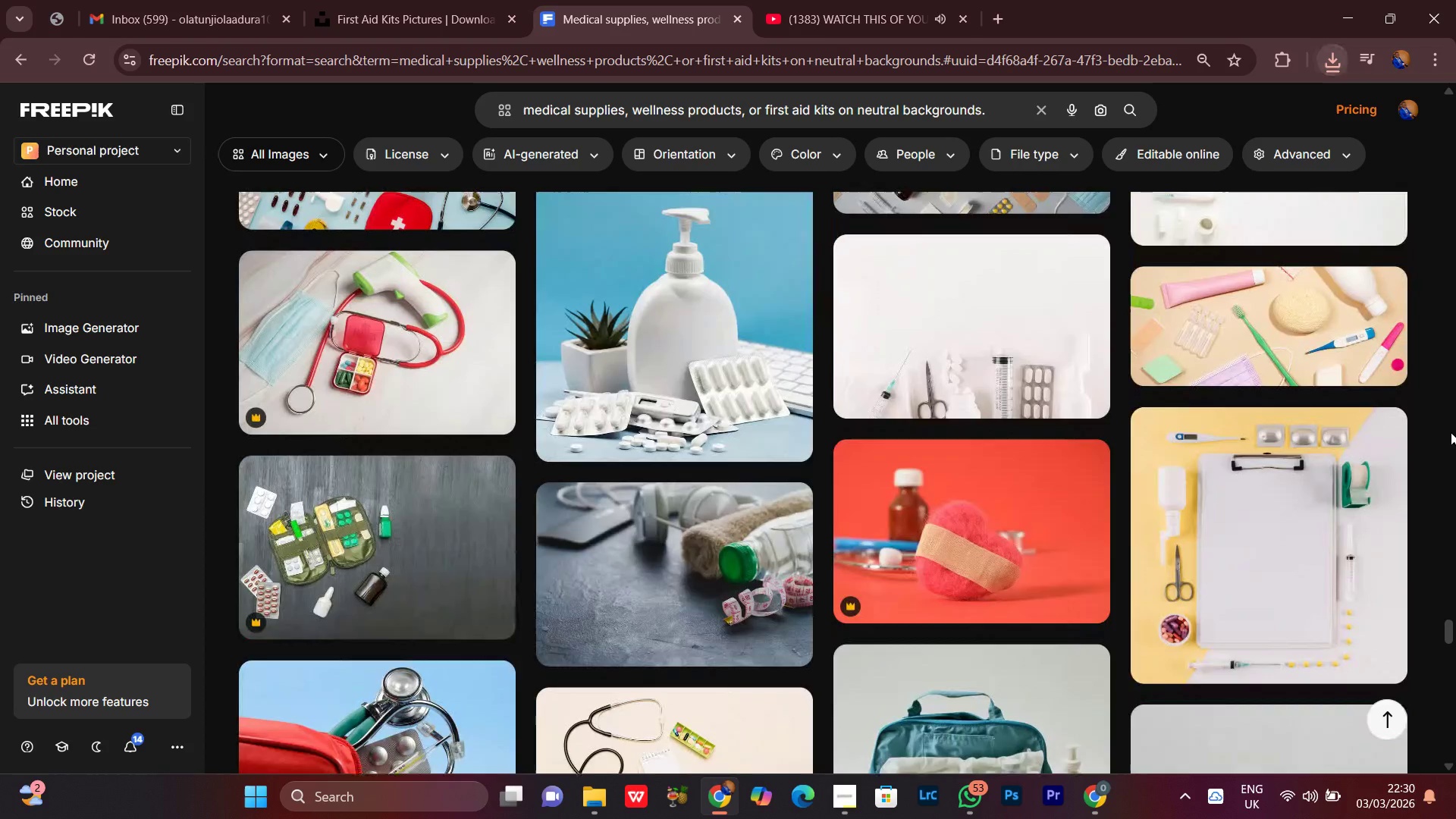 
scroll: coordinate [1451, 432], scroll_direction: up, amount: 4.0
 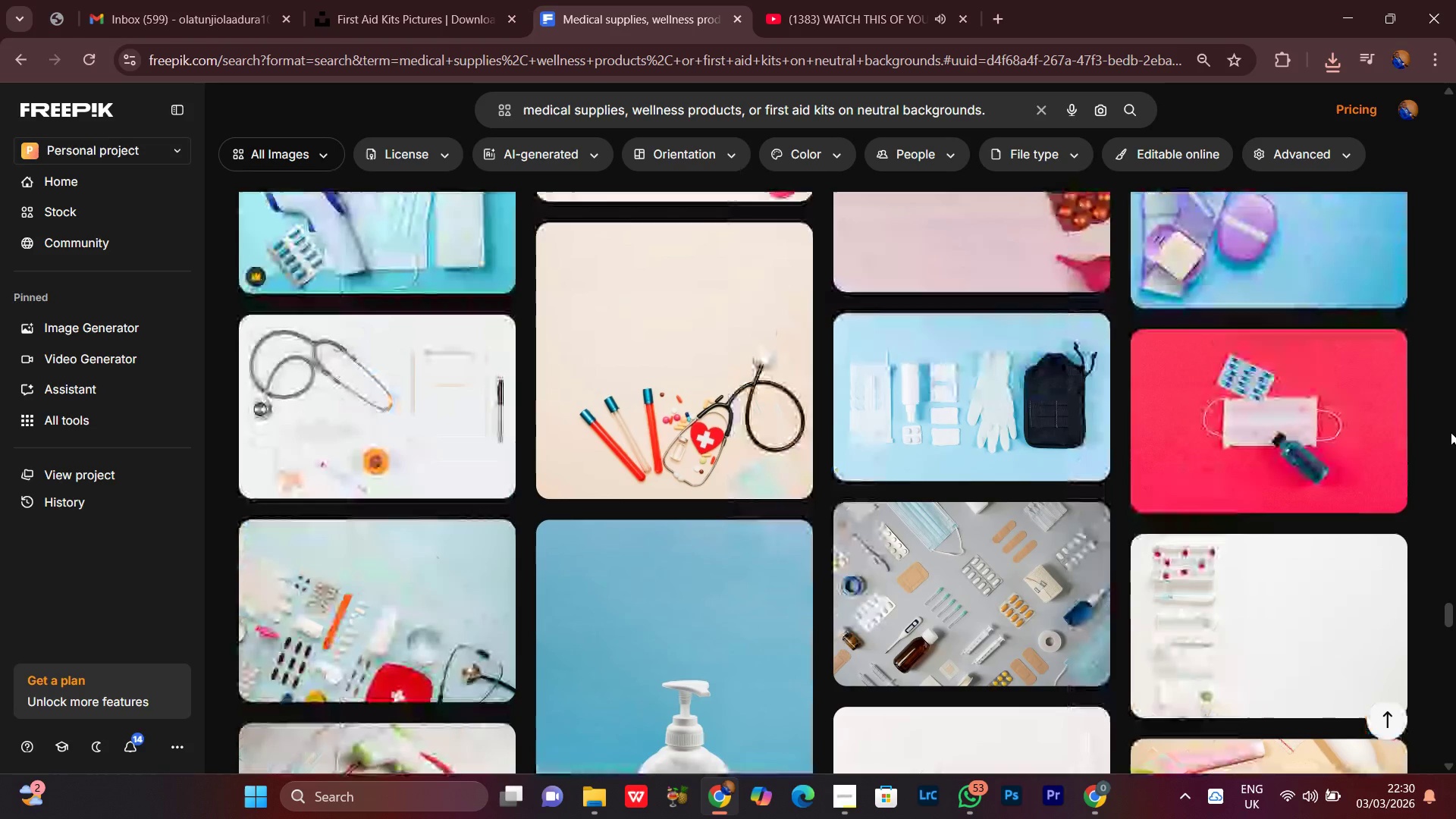 
scroll: coordinate [1317, 563], scroll_direction: down, amount: 31.0
 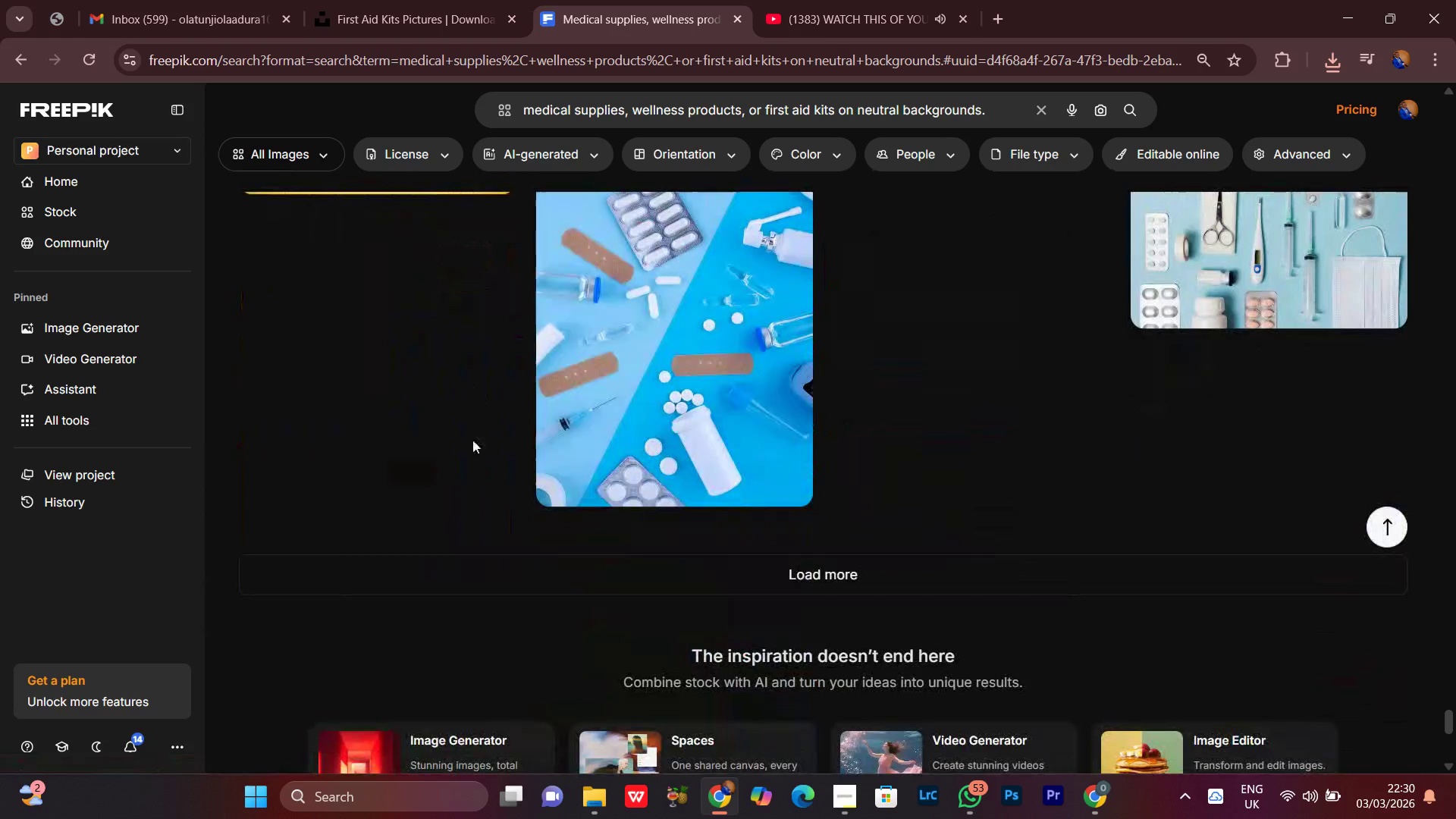 
scroll: coordinate [441, 369], scroll_direction: up, amount: 18.0
 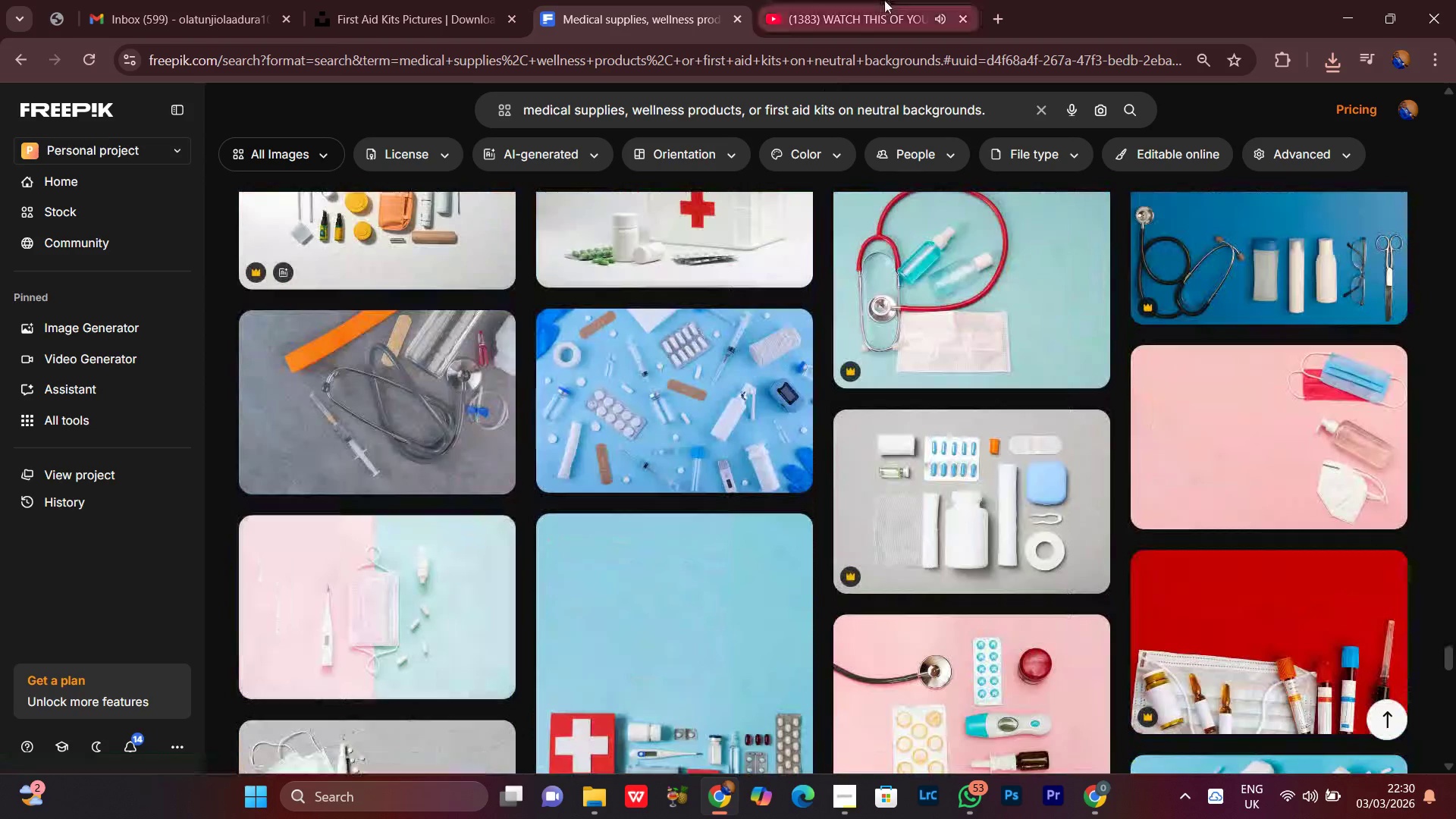 
left_click([884, 0])
 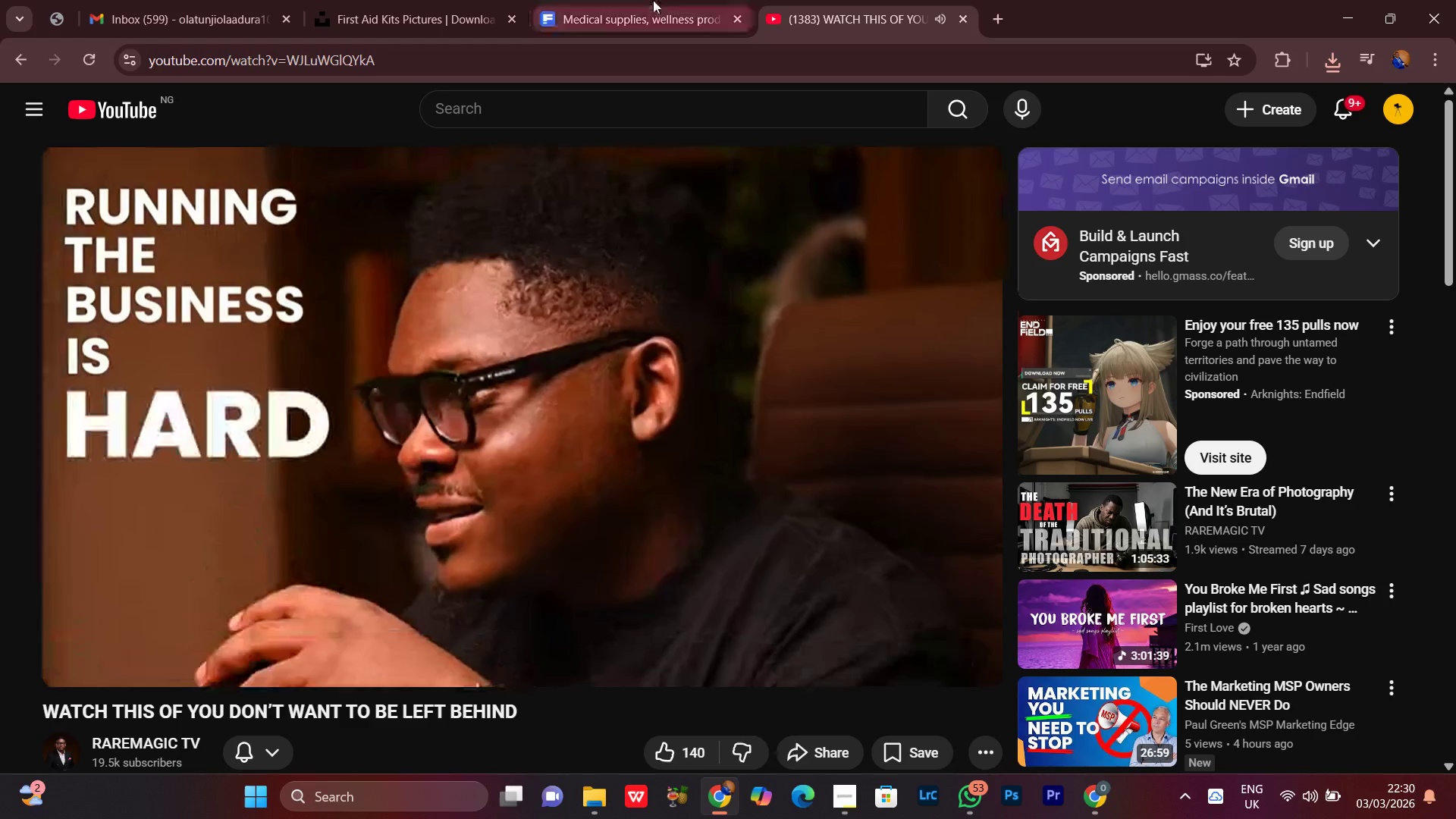 
left_click([674, 0])
 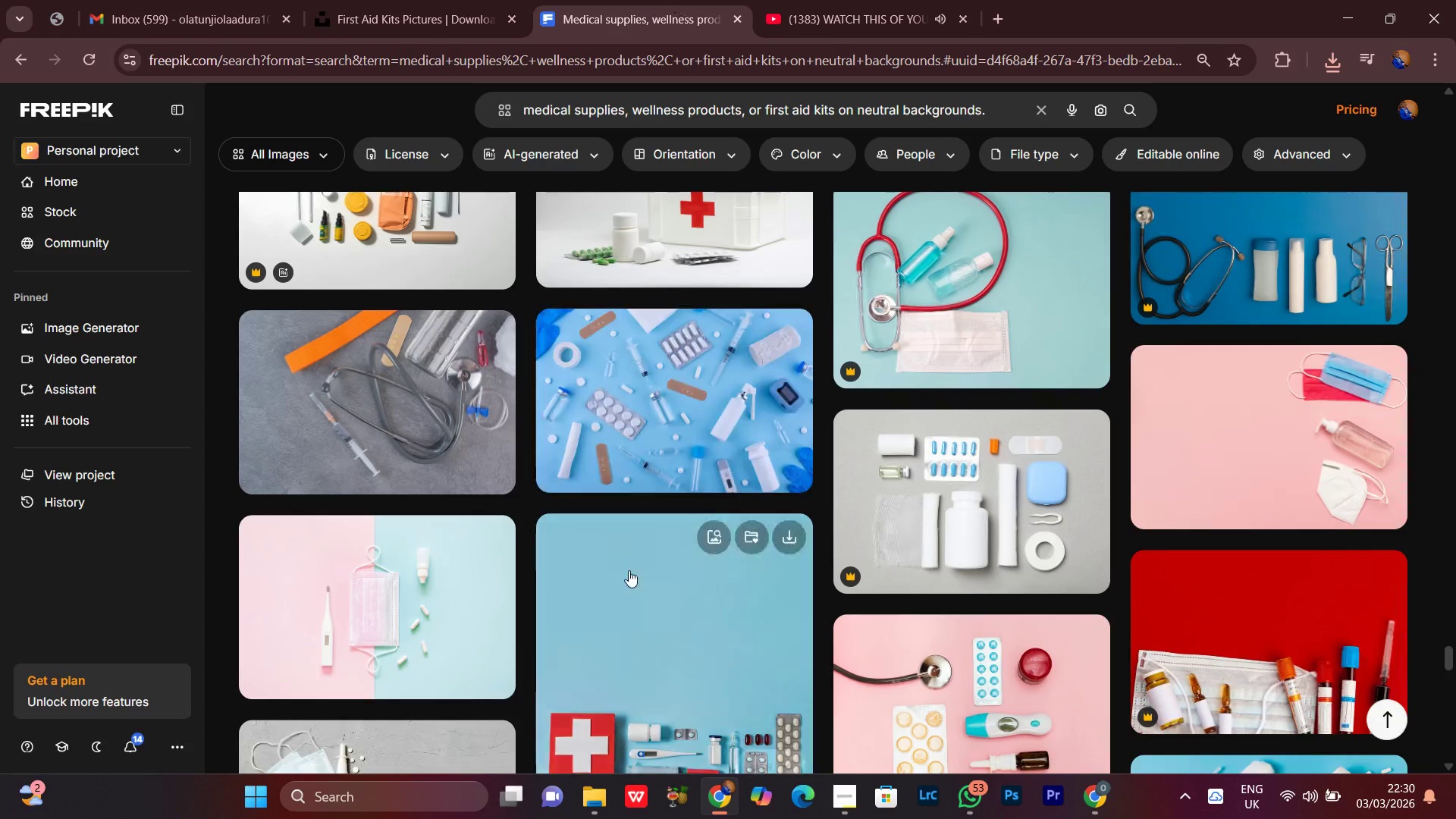 
scroll: coordinate [624, 569], scroll_direction: up, amount: 5.0
 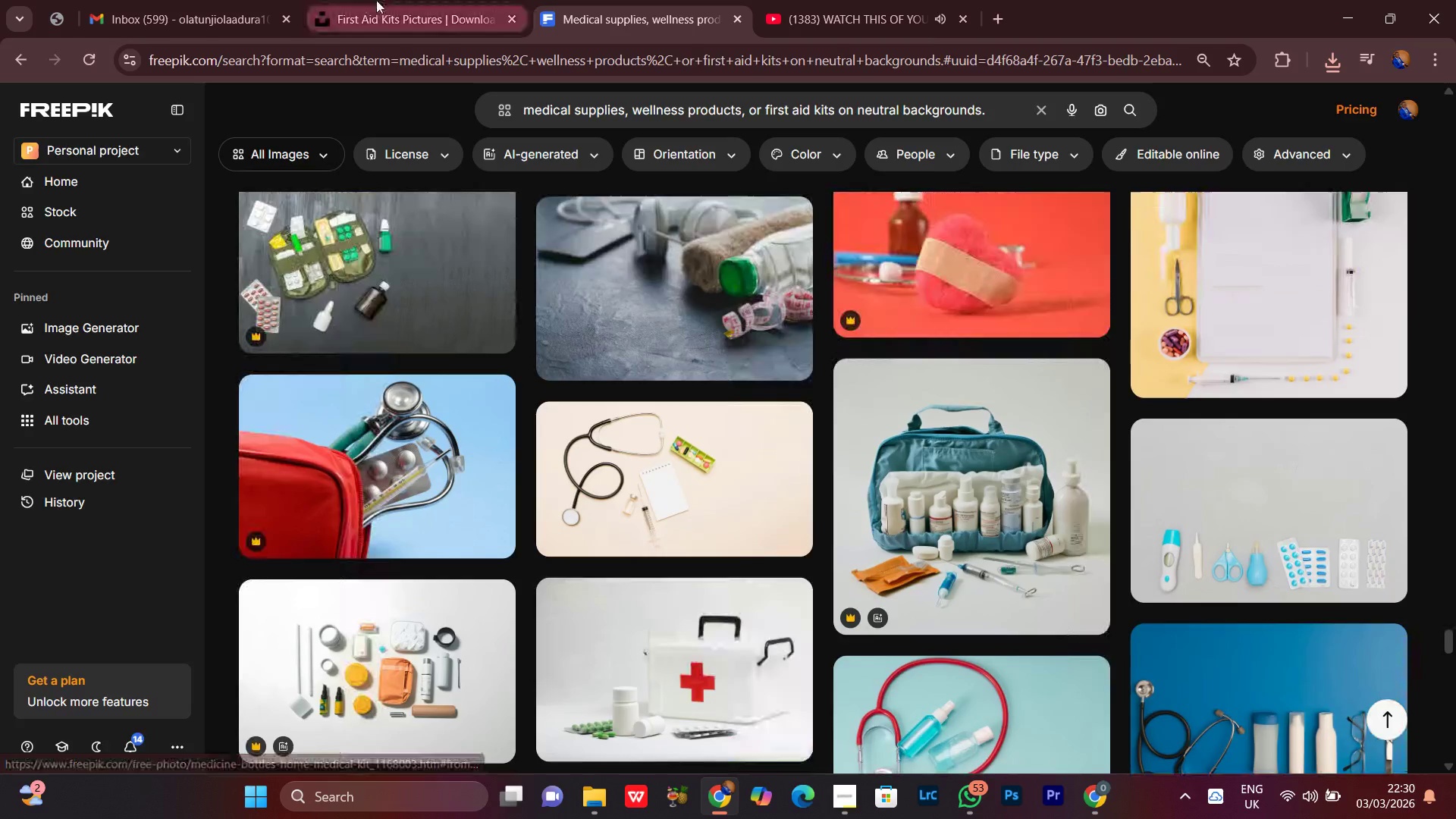 
left_click([376, 0])
 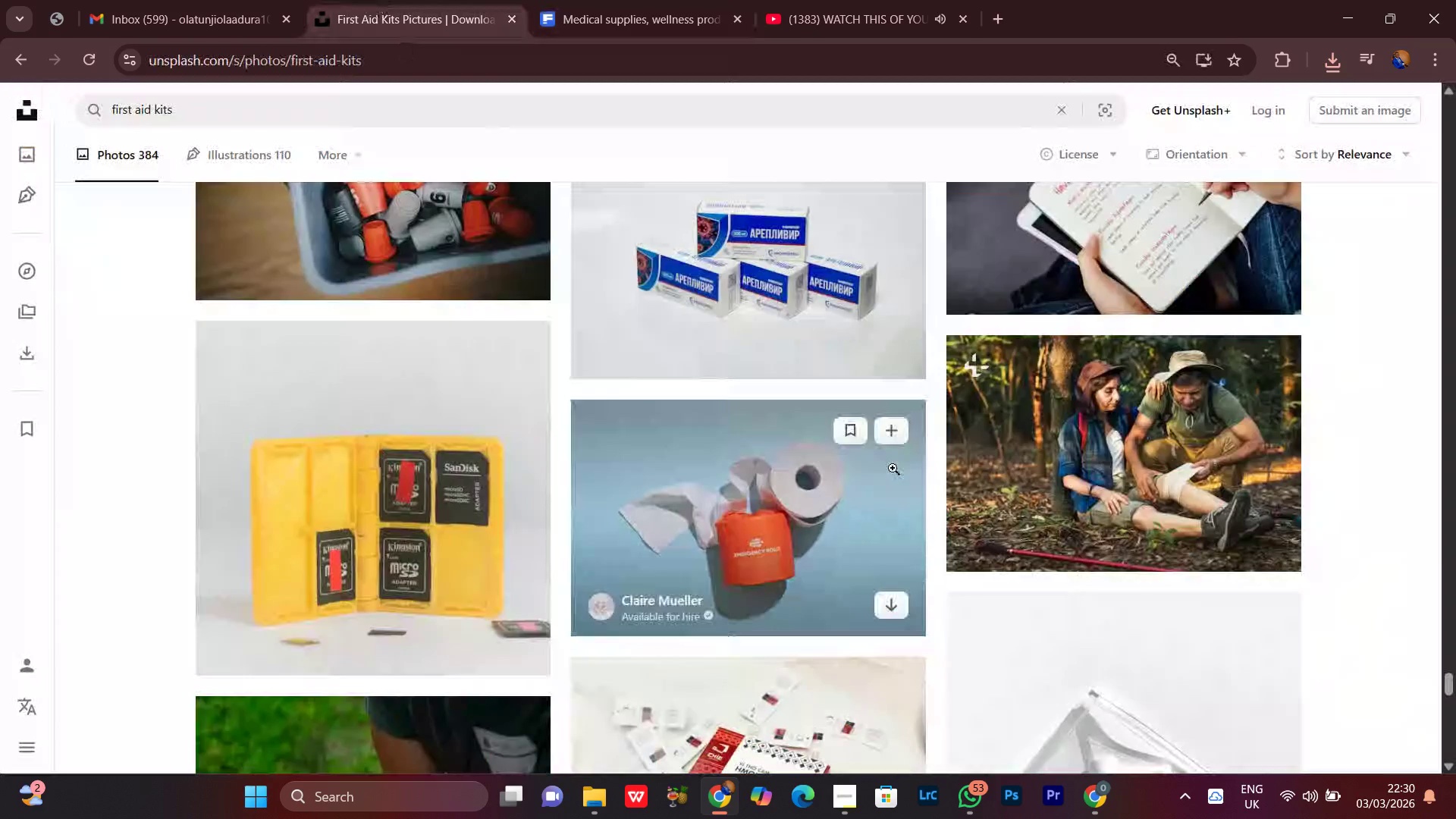 
scroll: coordinate [1455, 573], scroll_direction: down, amount: 19.0
 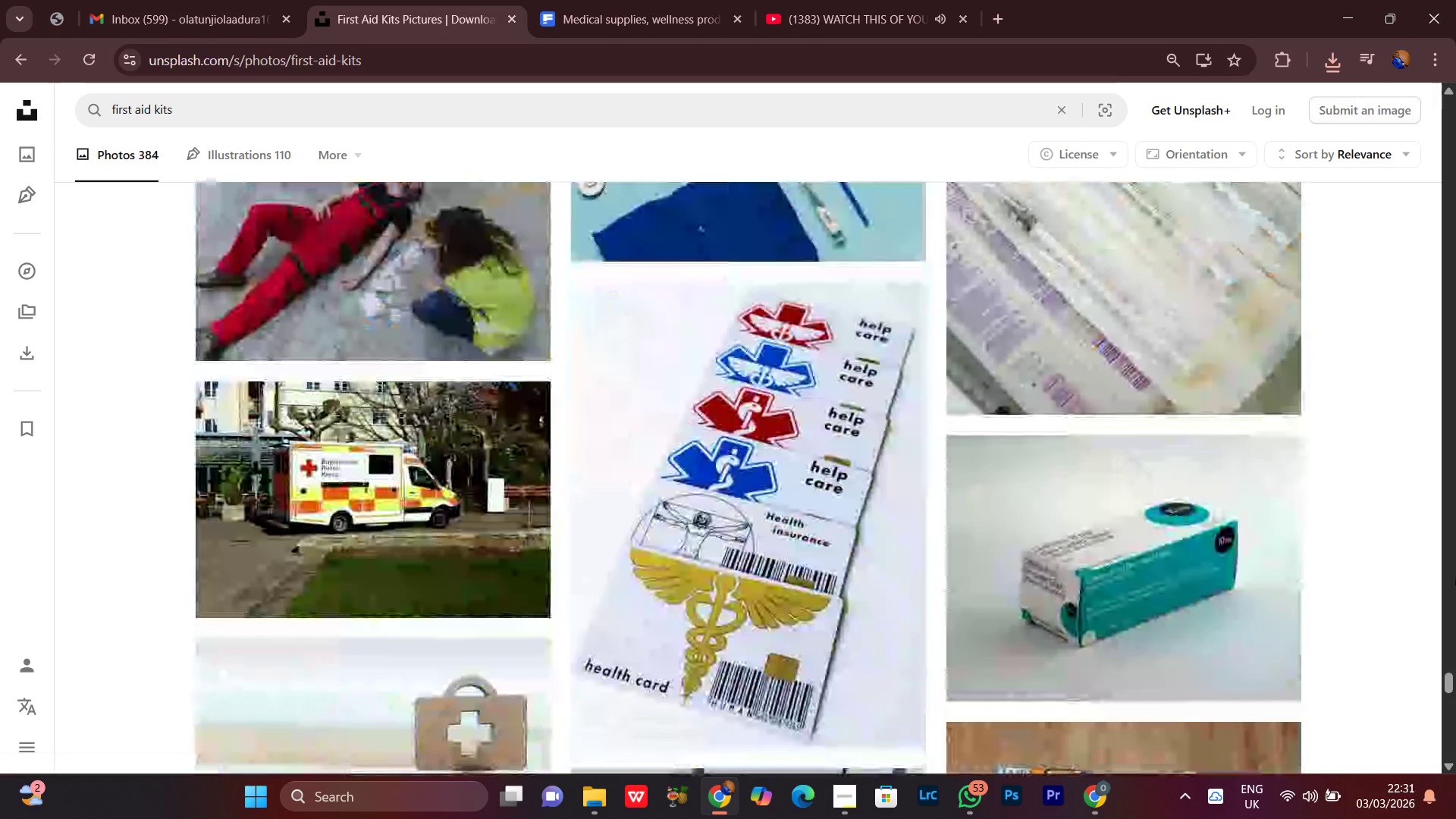 
scroll: coordinate [1455, 573], scroll_direction: down, amount: 3.0
 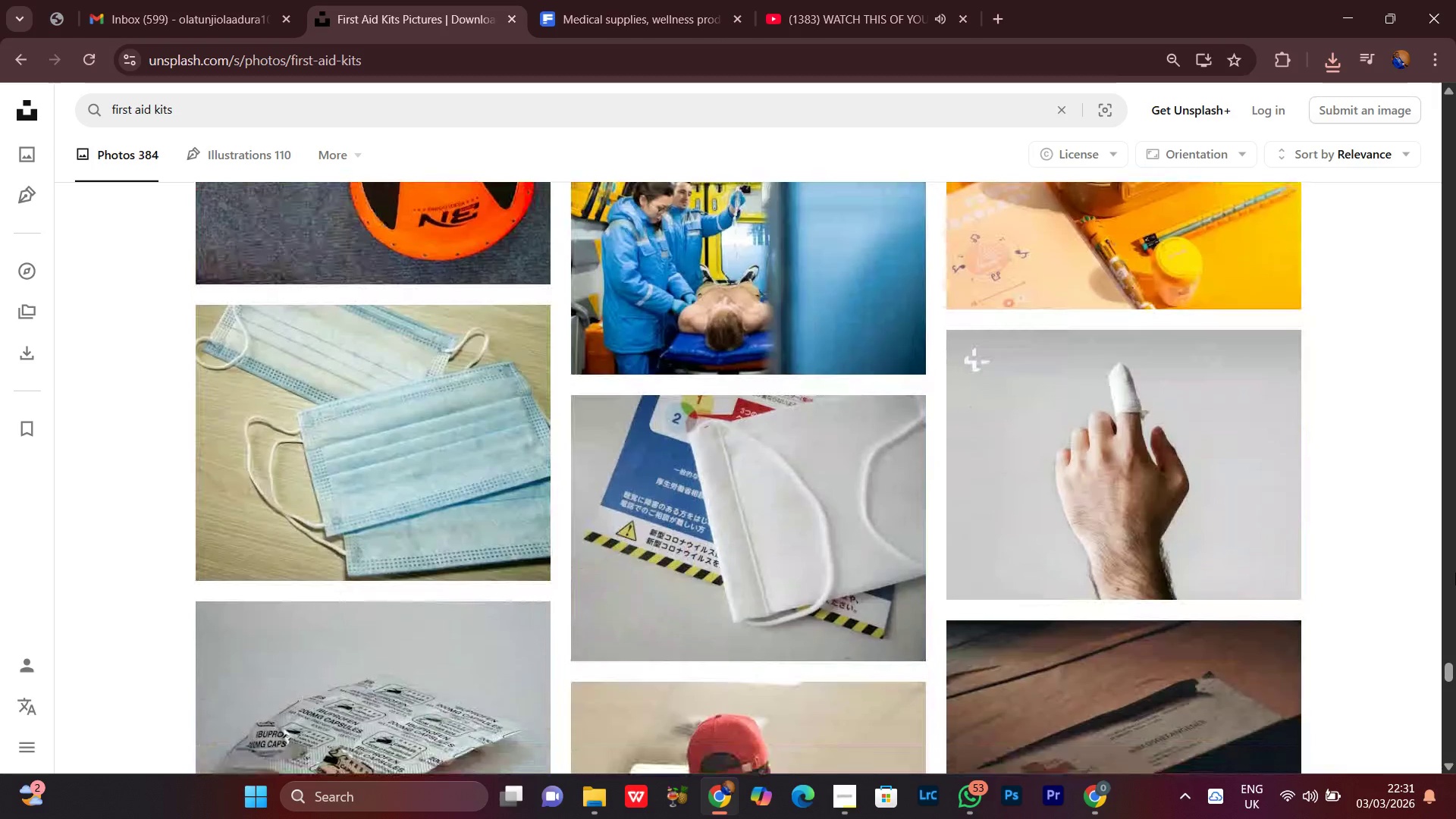 
left_click([824, 794])